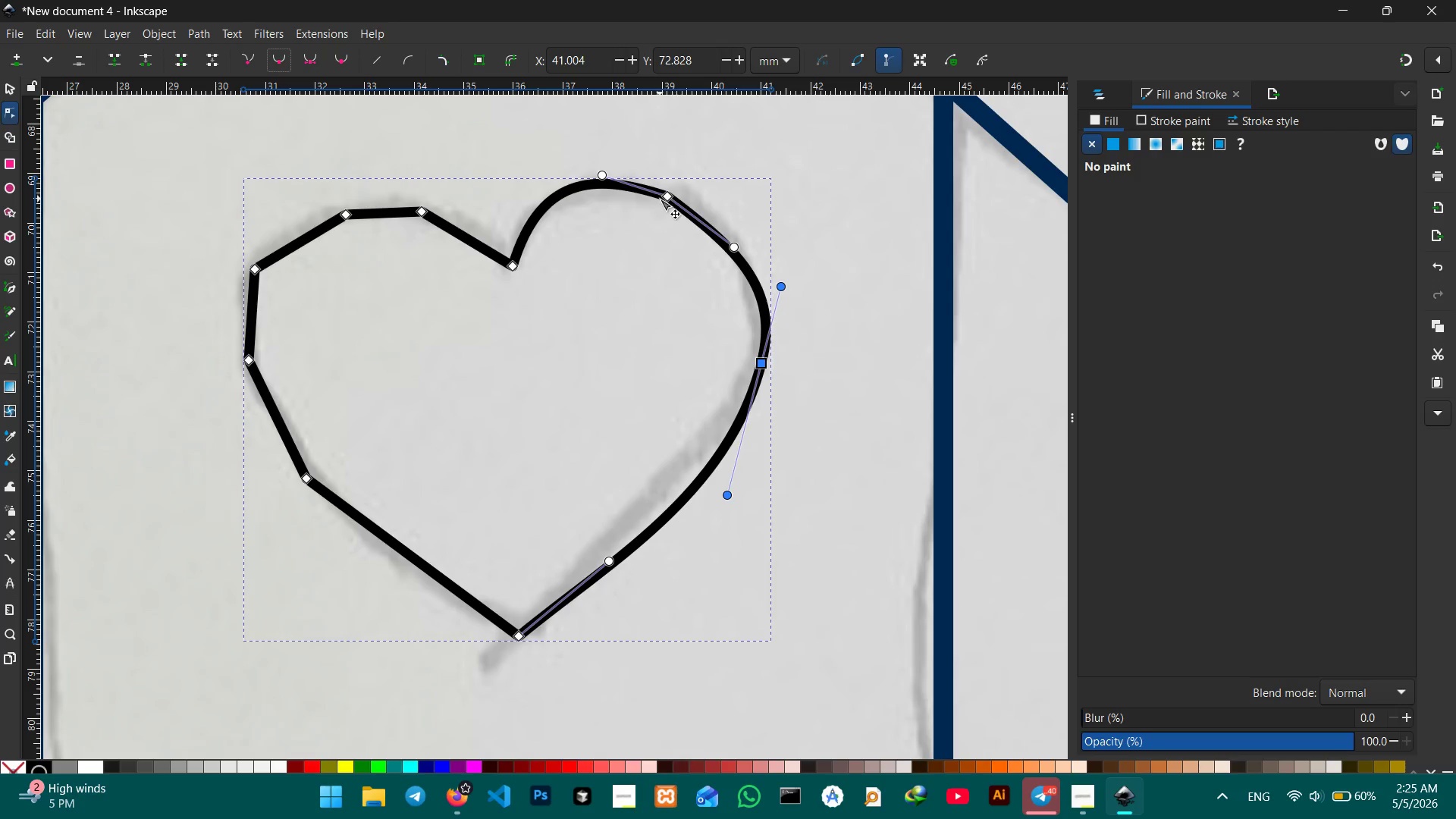 
left_click([665, 196])
 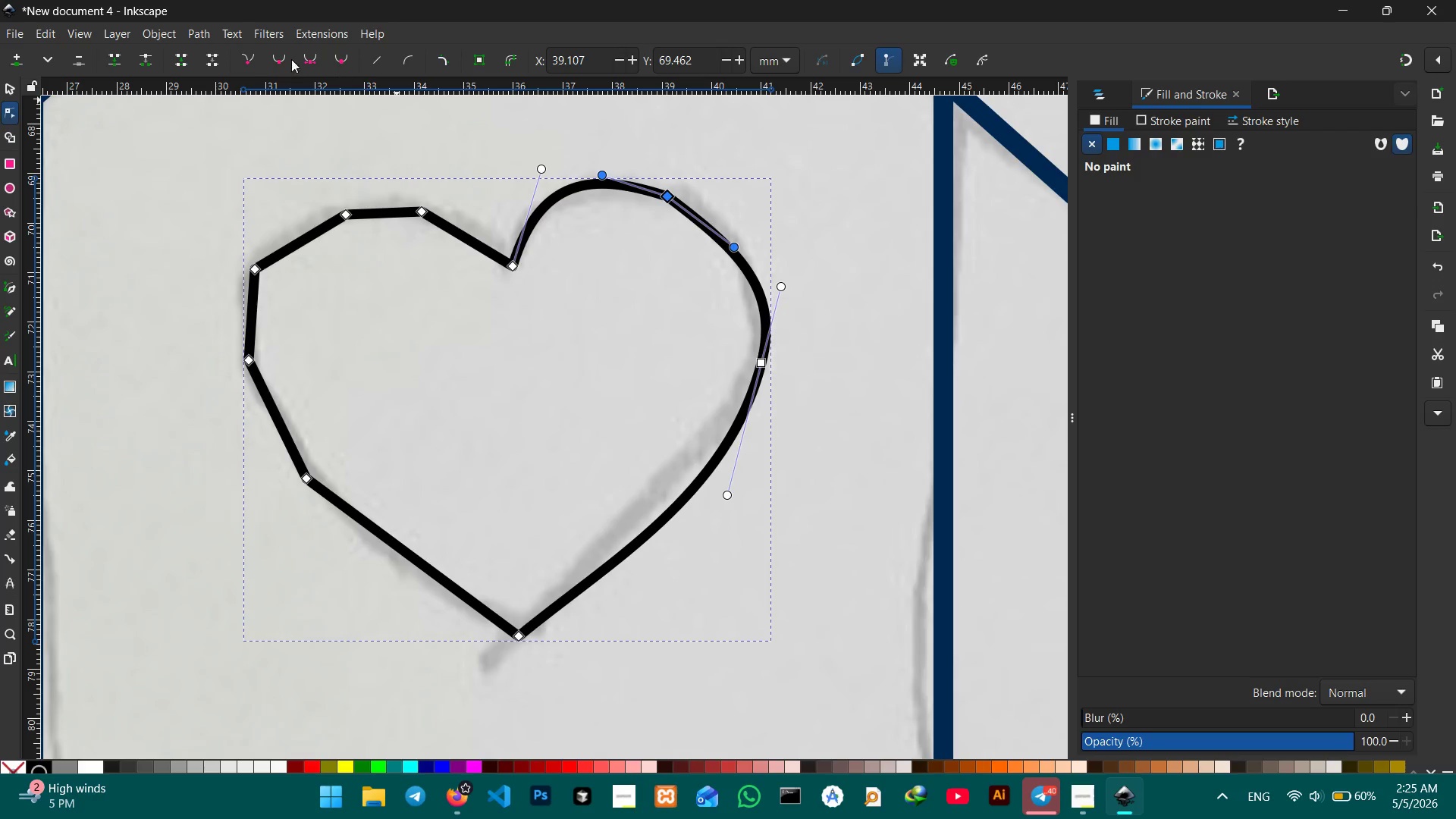 
left_click([281, 59])
 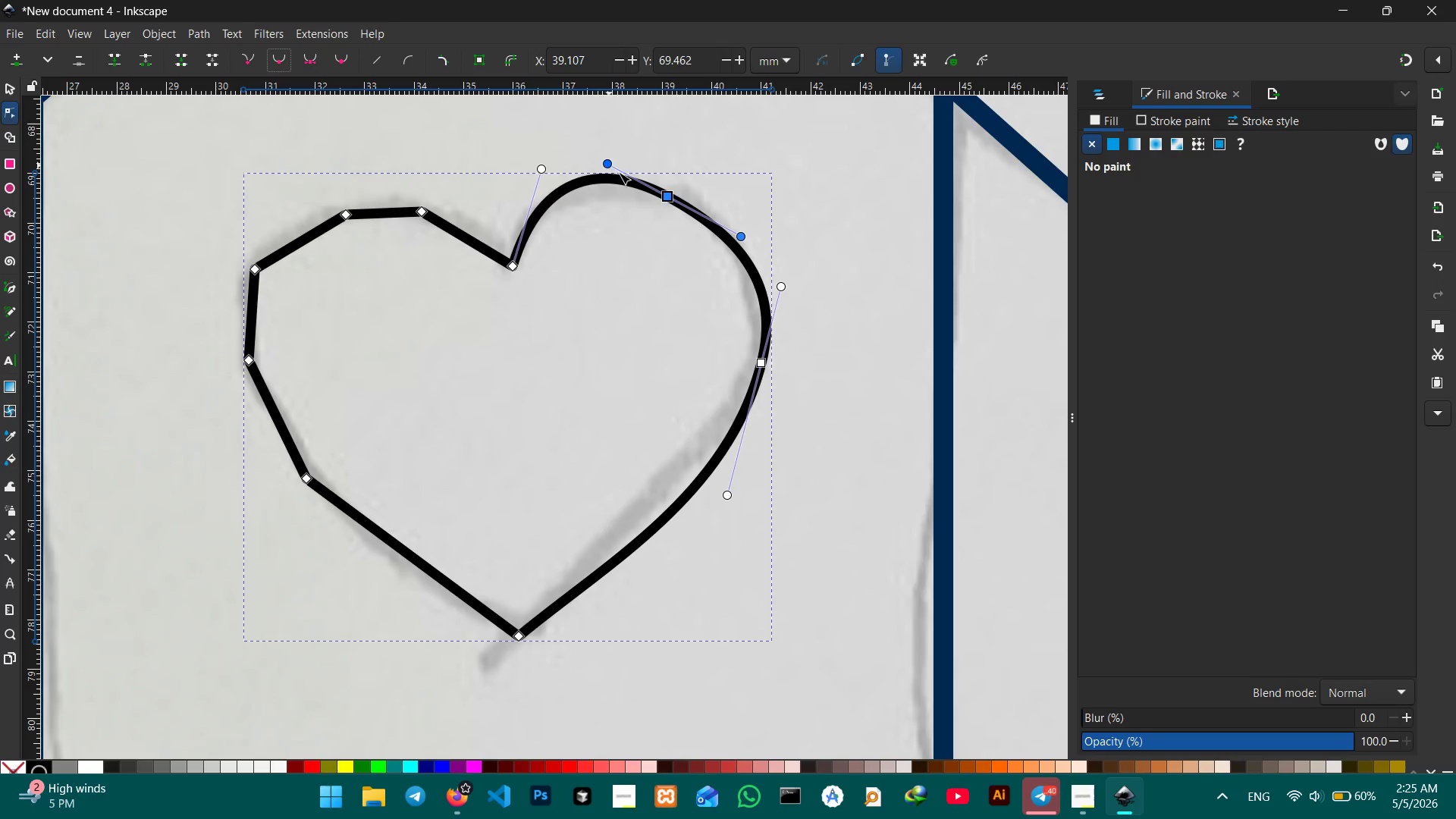 
left_click_drag(start_coordinate=[781, 289], to_coordinate=[772, 287])
 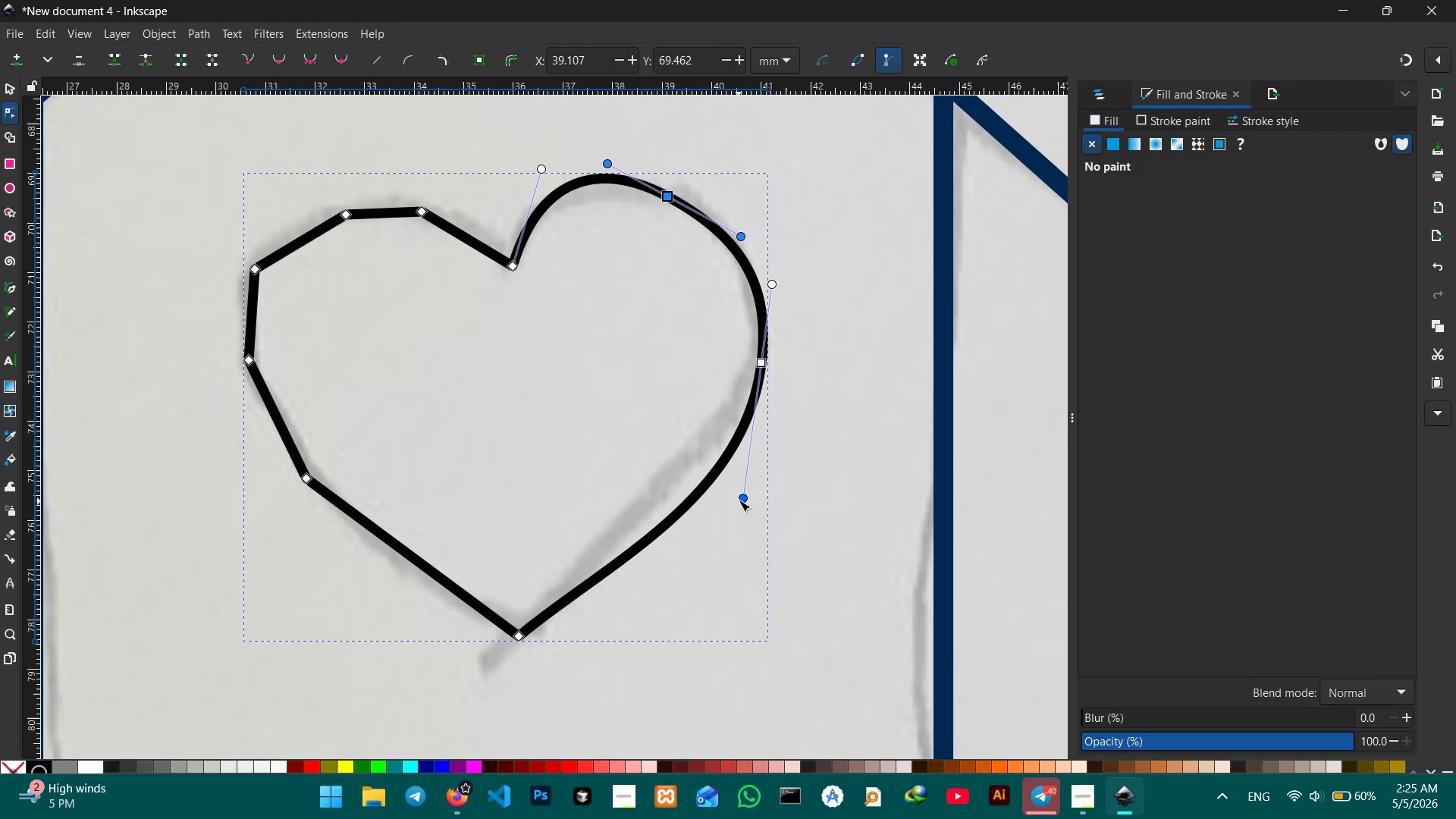 
left_click_drag(start_coordinate=[739, 497], to_coordinate=[714, 491])
 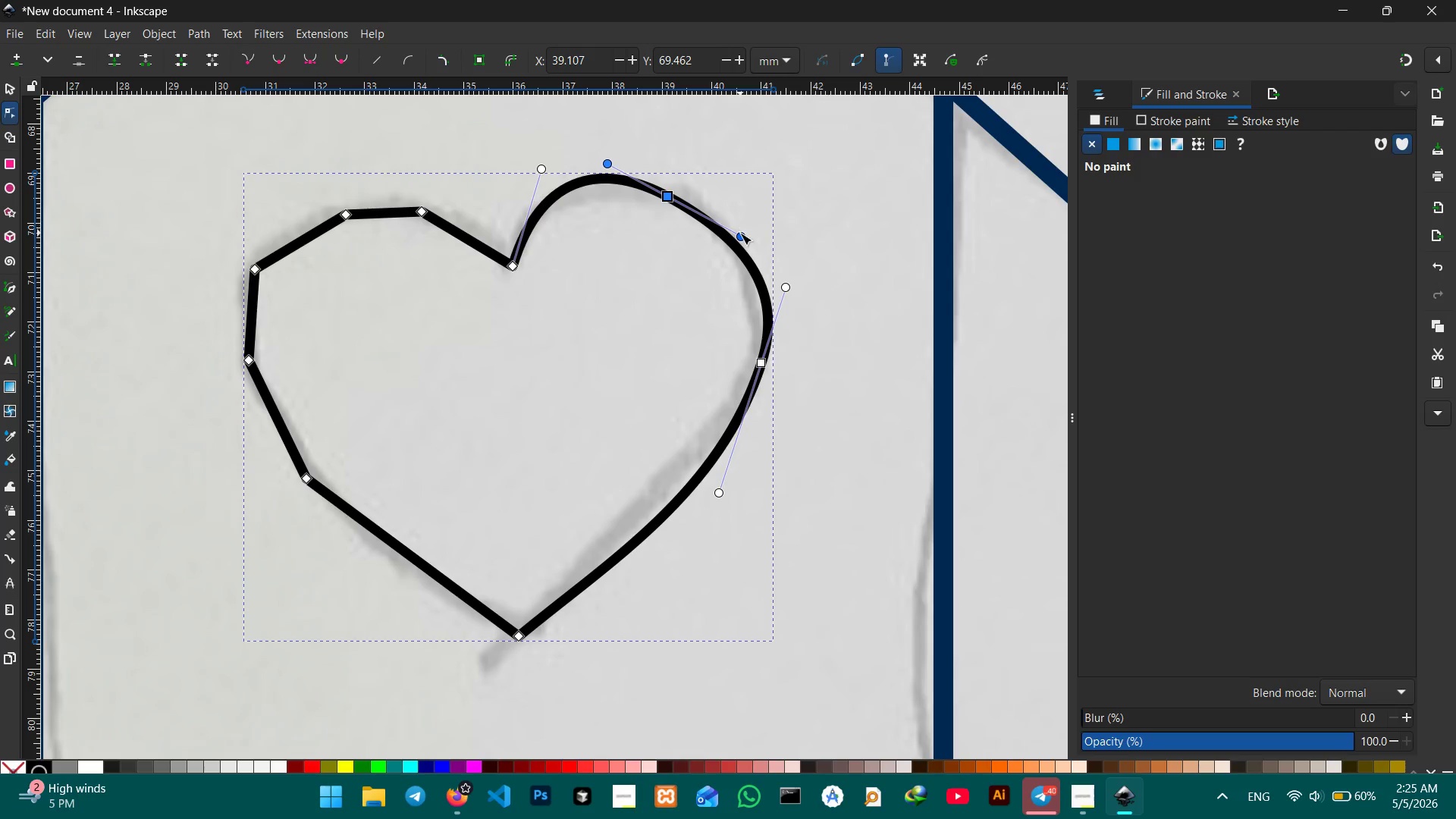 
left_click_drag(start_coordinate=[740, 233], to_coordinate=[742, 208])
 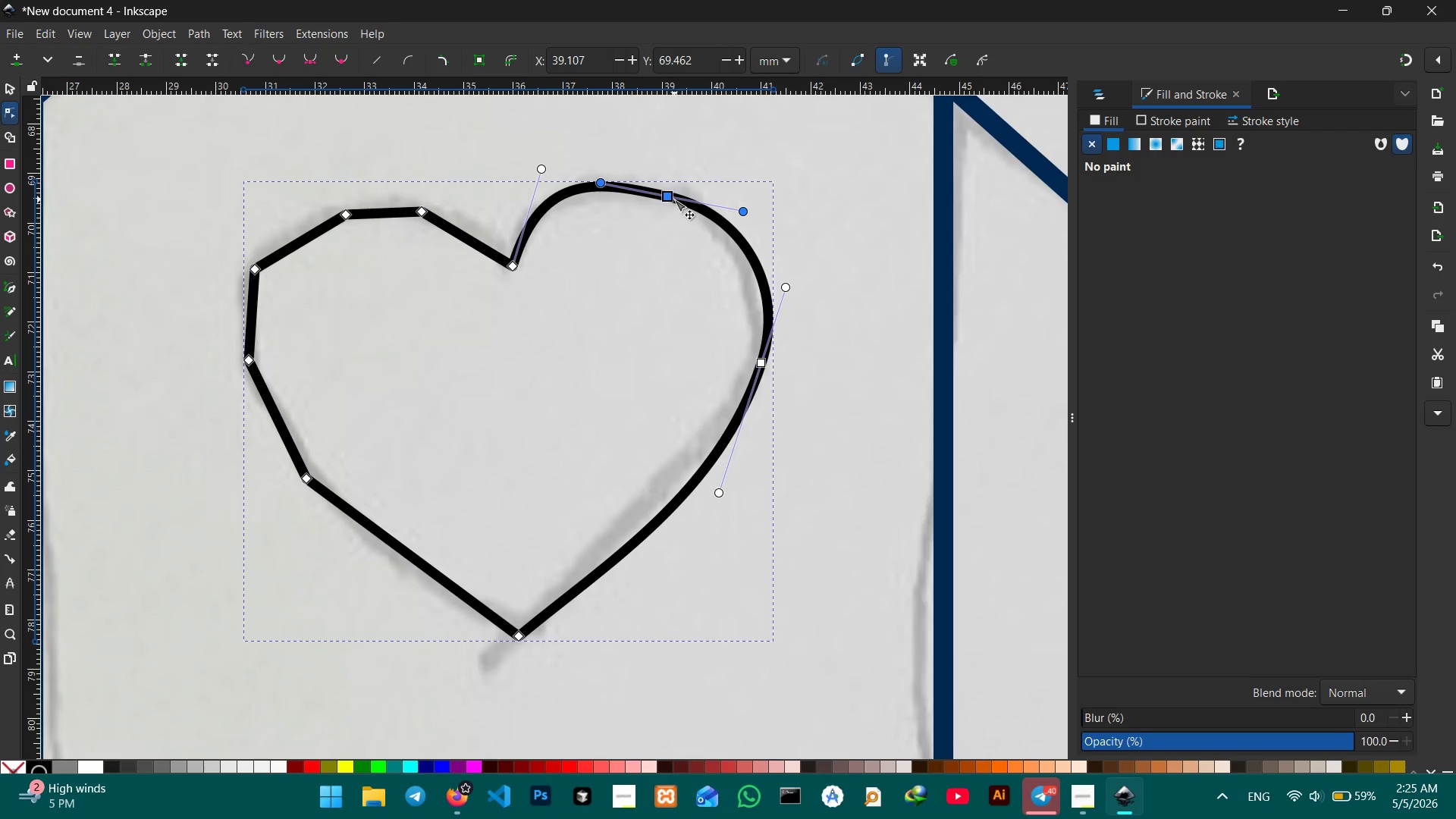 
left_click_drag(start_coordinate=[673, 199], to_coordinate=[671, 194])
 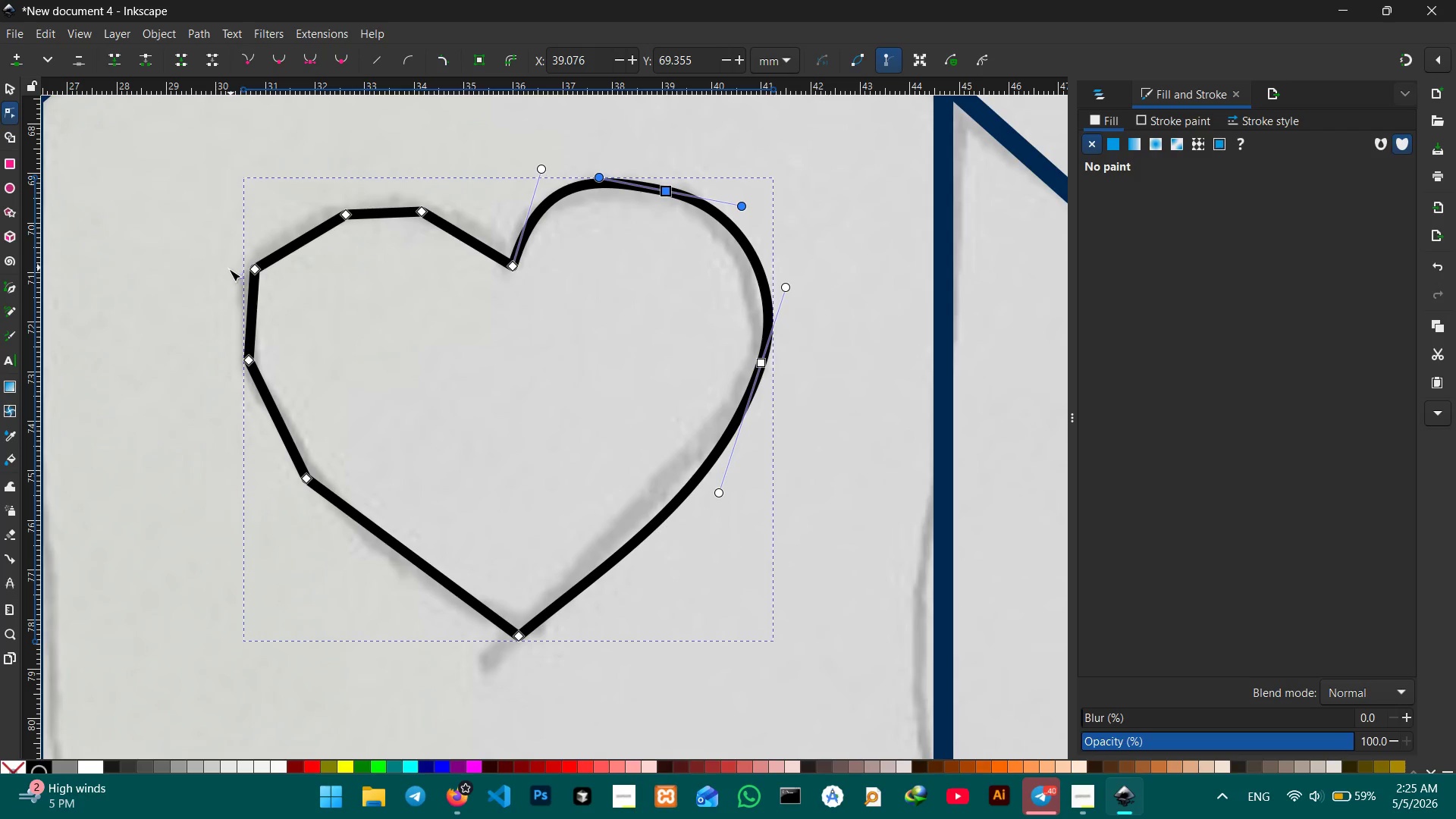 
left_click([249, 268])
 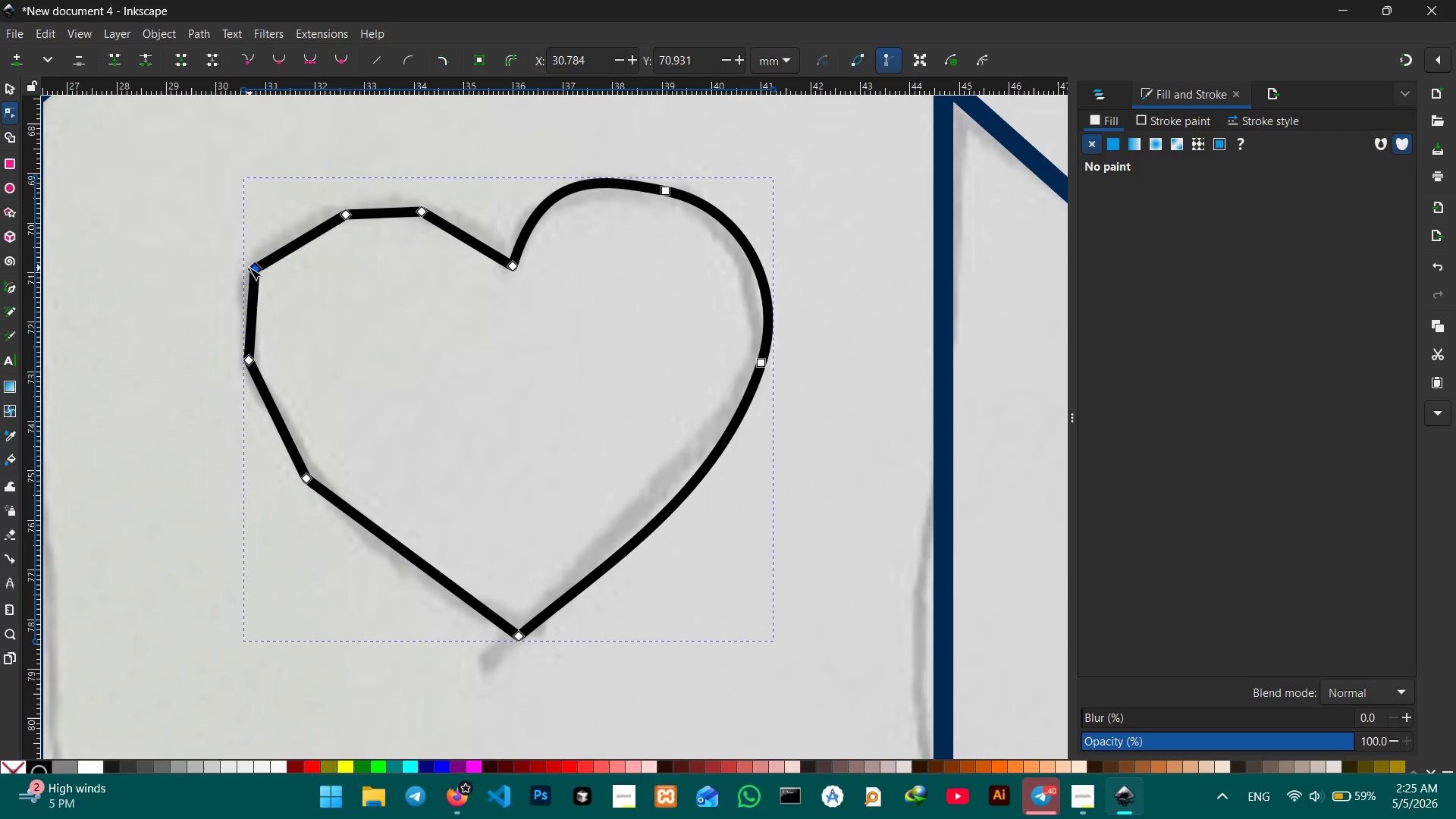 
key(Backspace)
 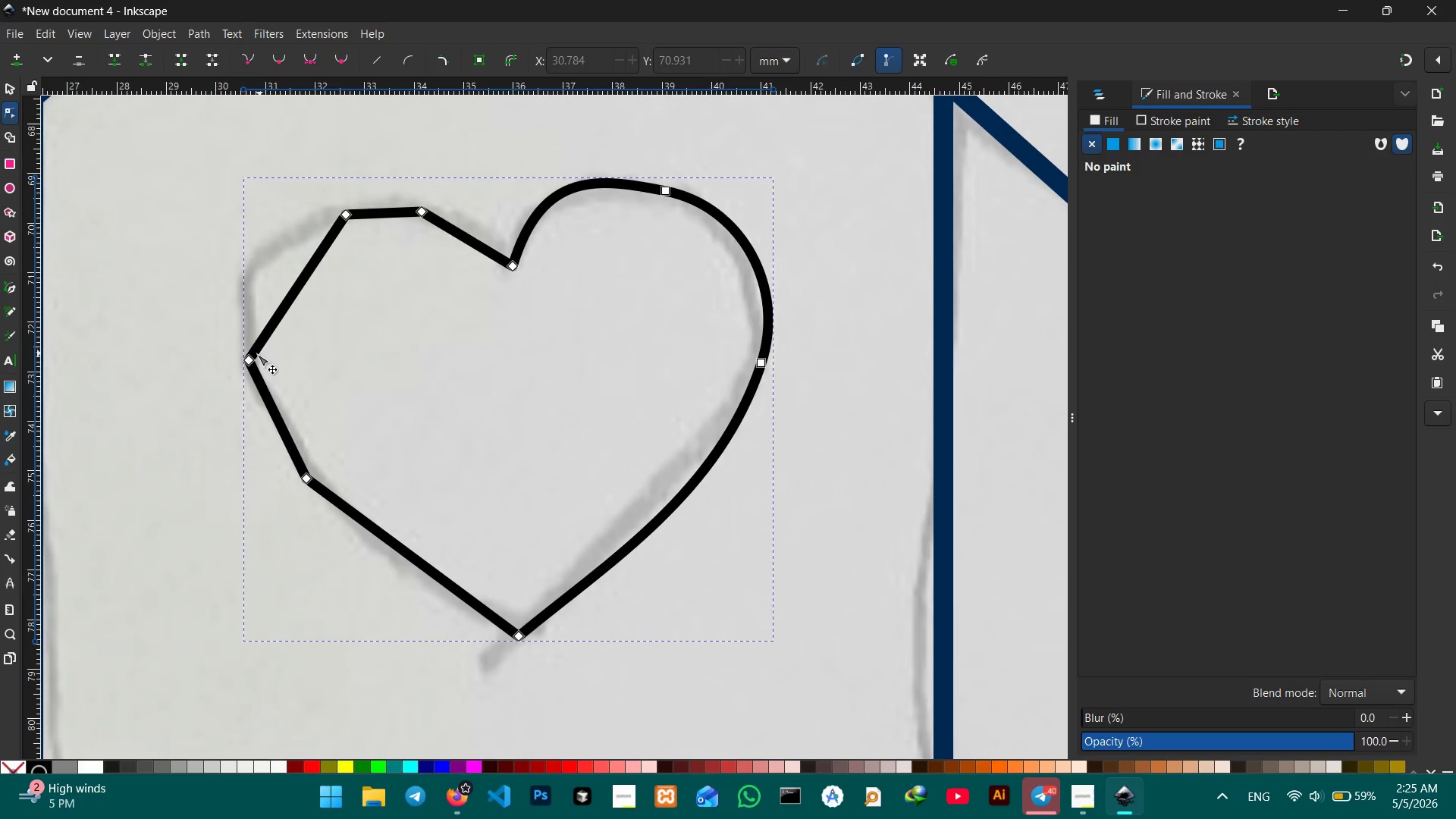 
left_click([251, 359])
 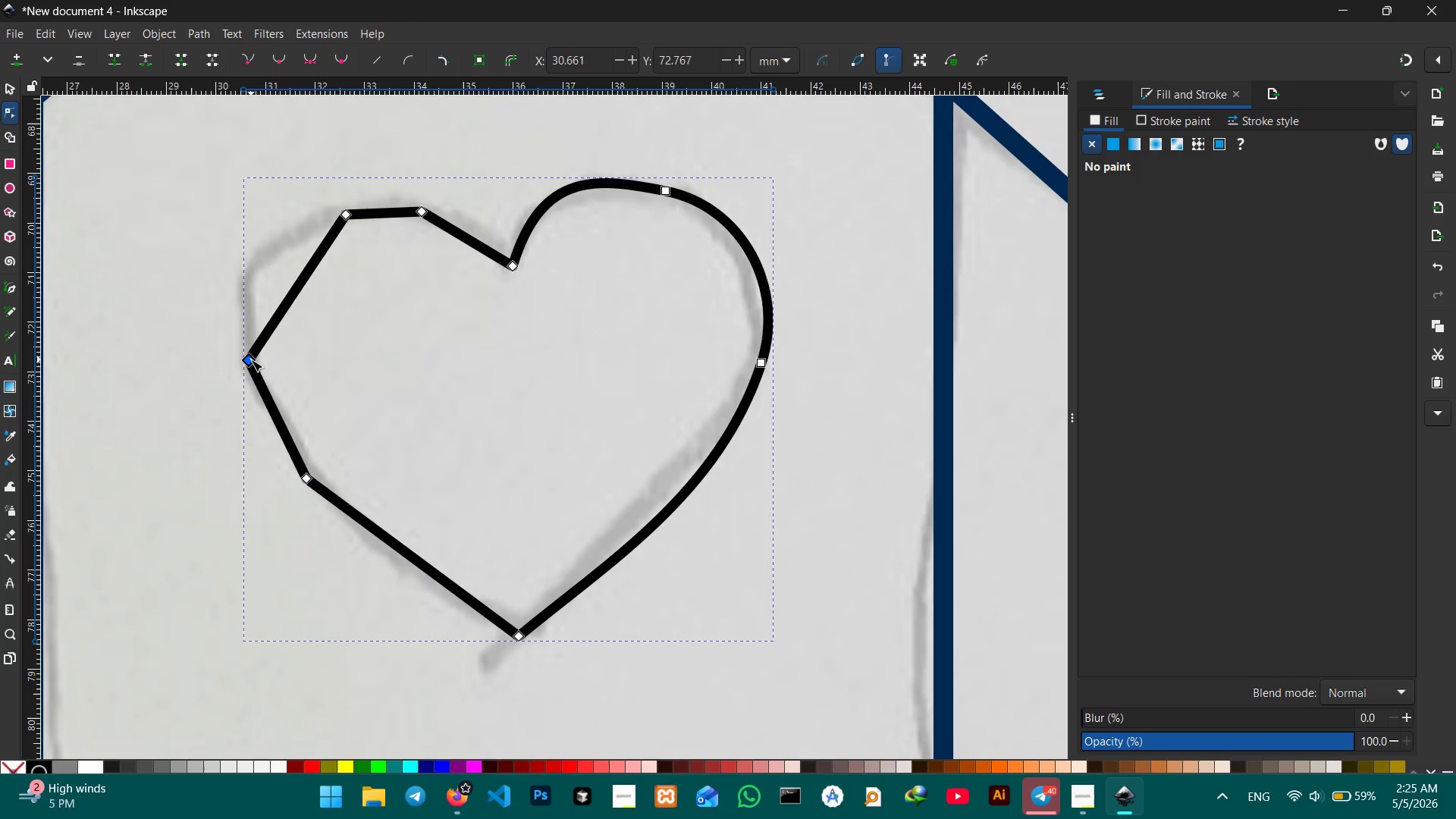 
key(Backspace)
 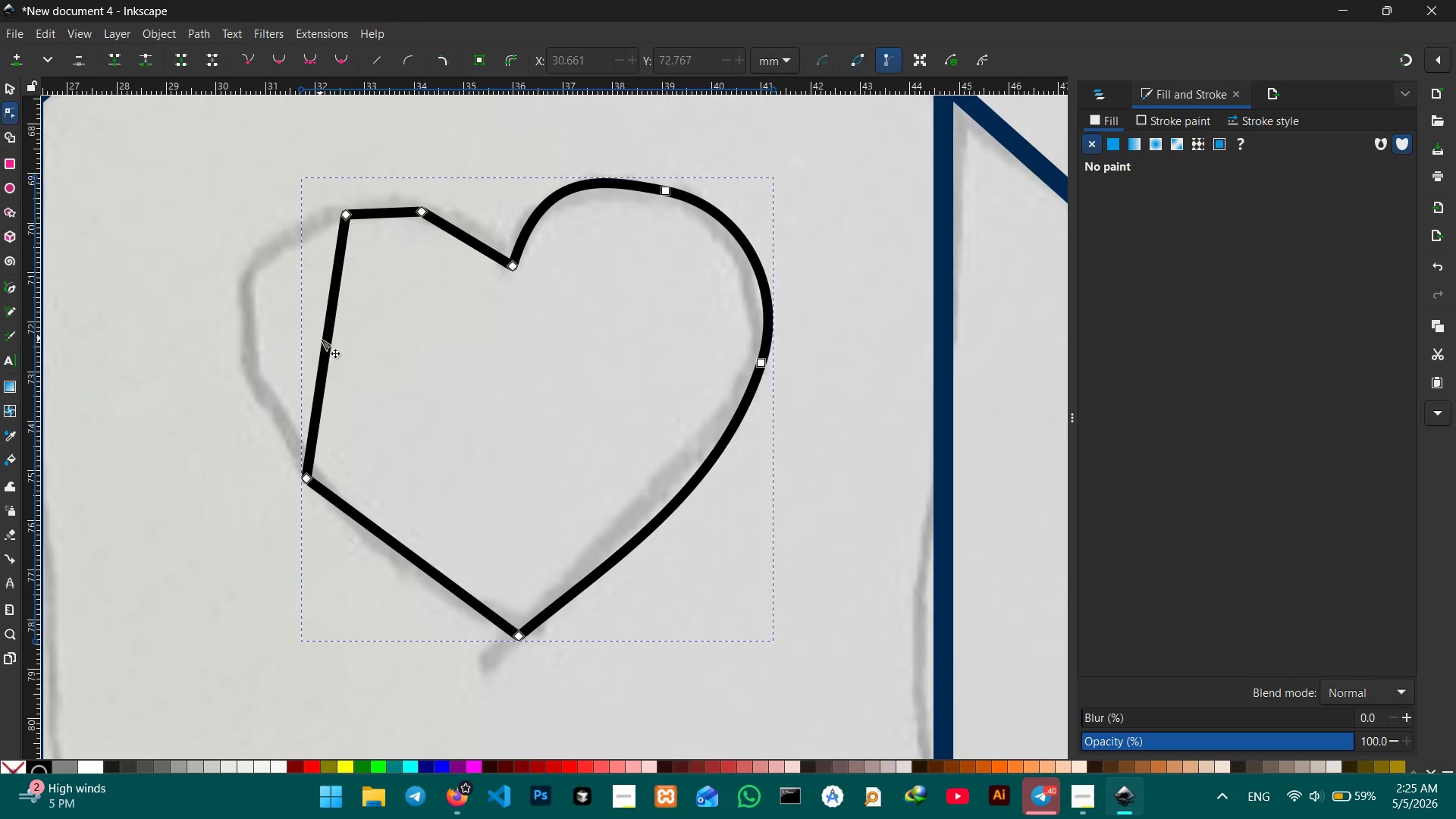 
left_click_drag(start_coordinate=[326, 342], to_coordinate=[231, 297])
 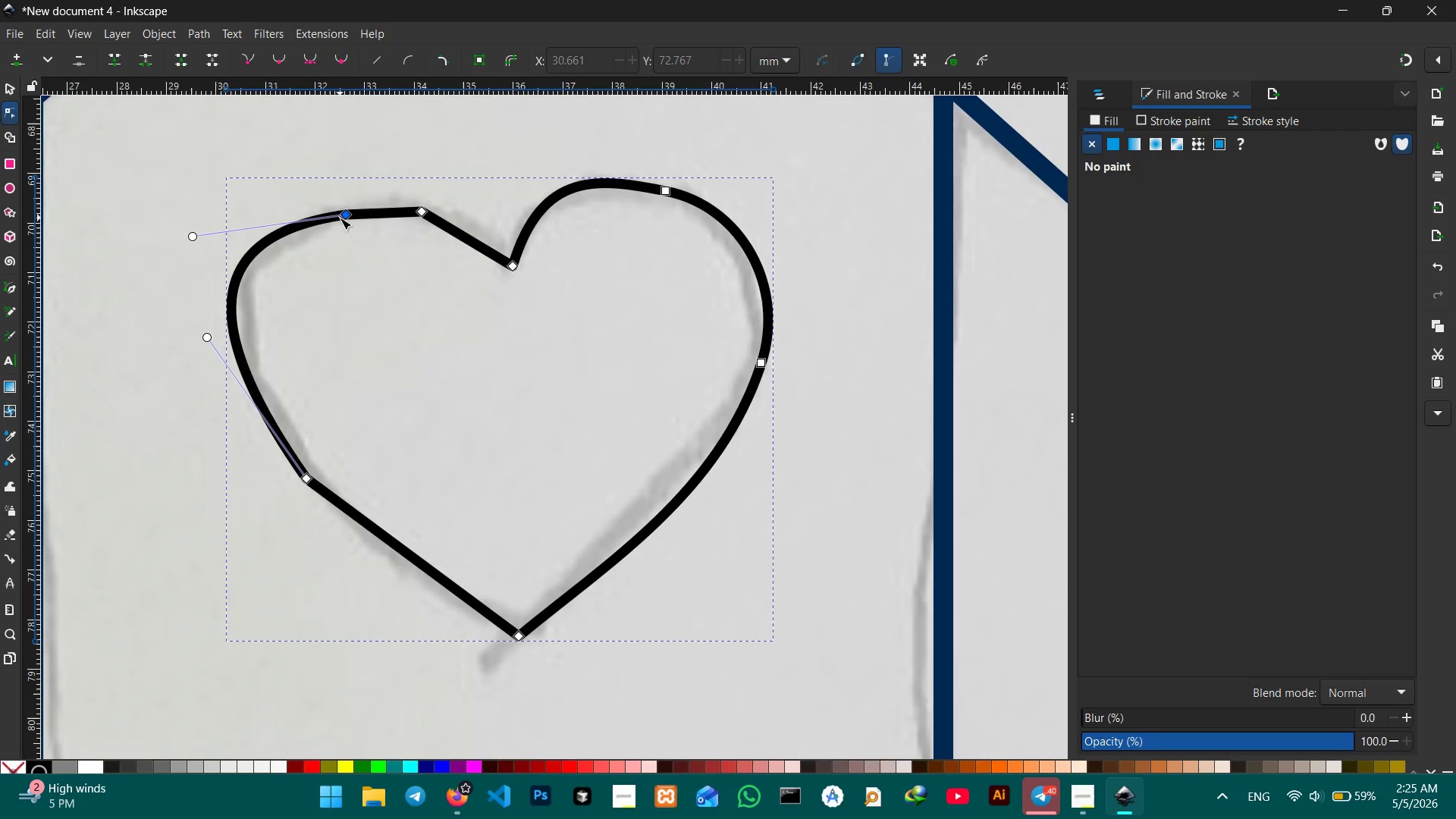 
left_click([344, 215])
 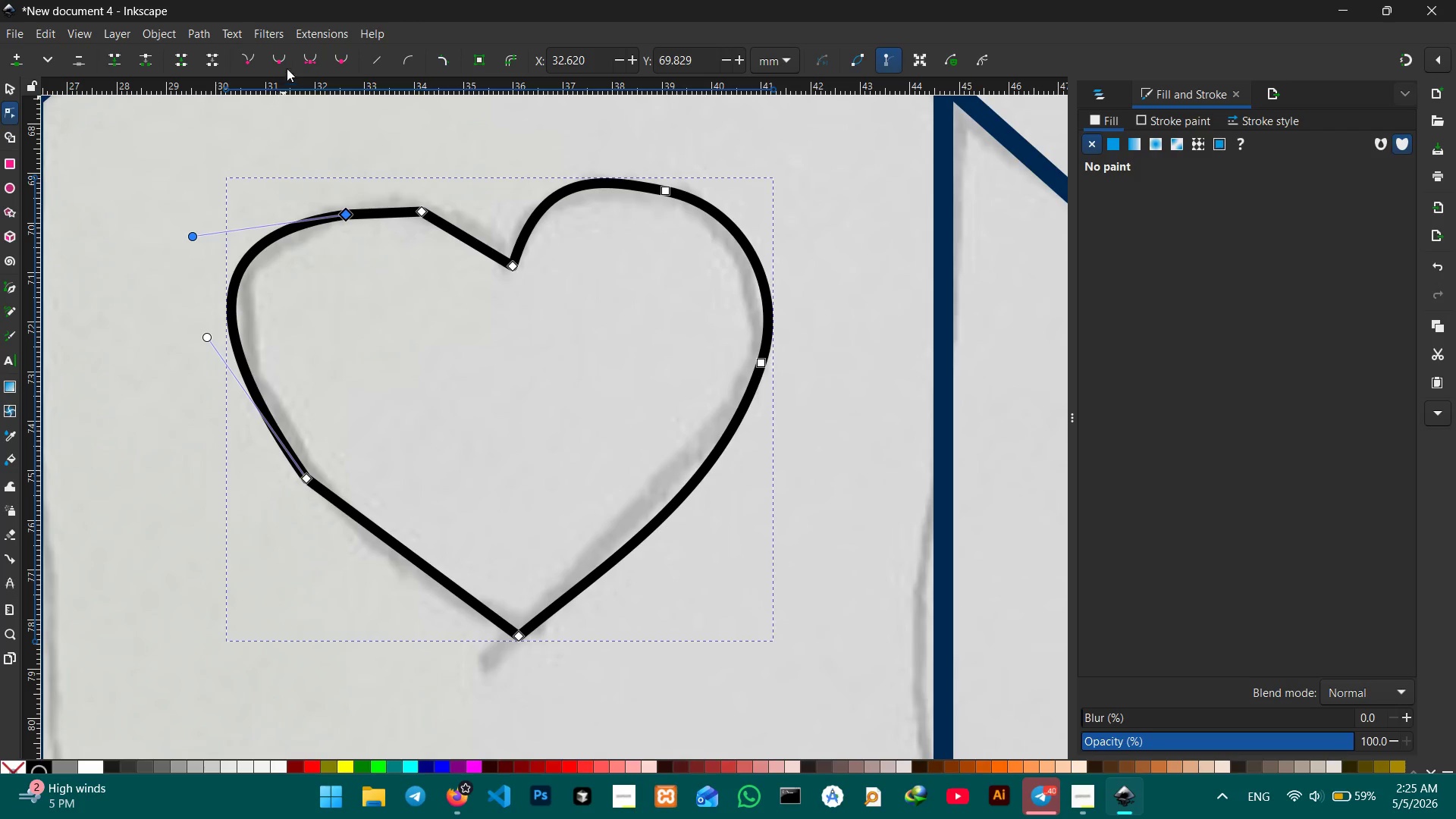 
left_click([284, 63])
 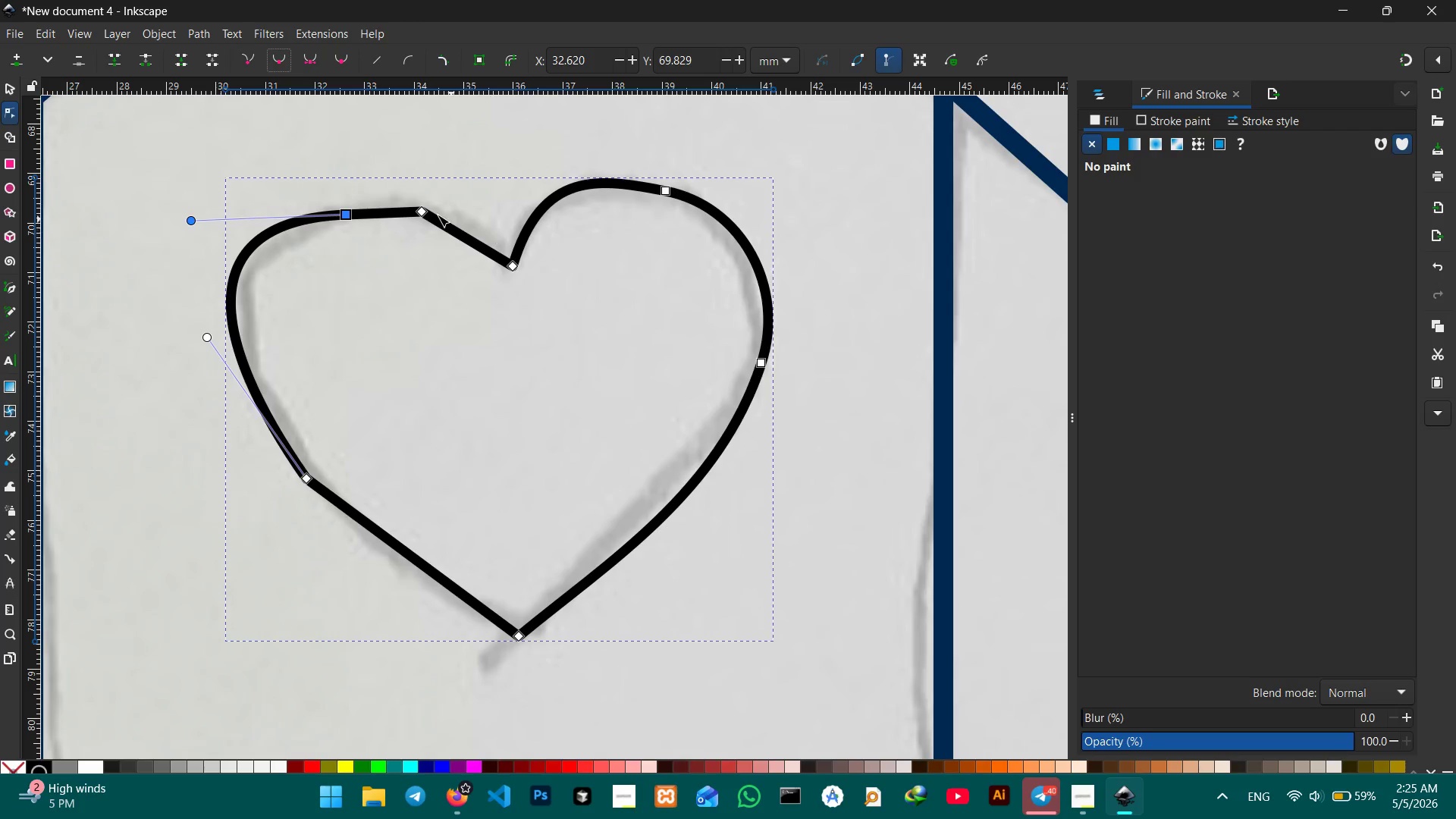 
left_click([423, 212])
 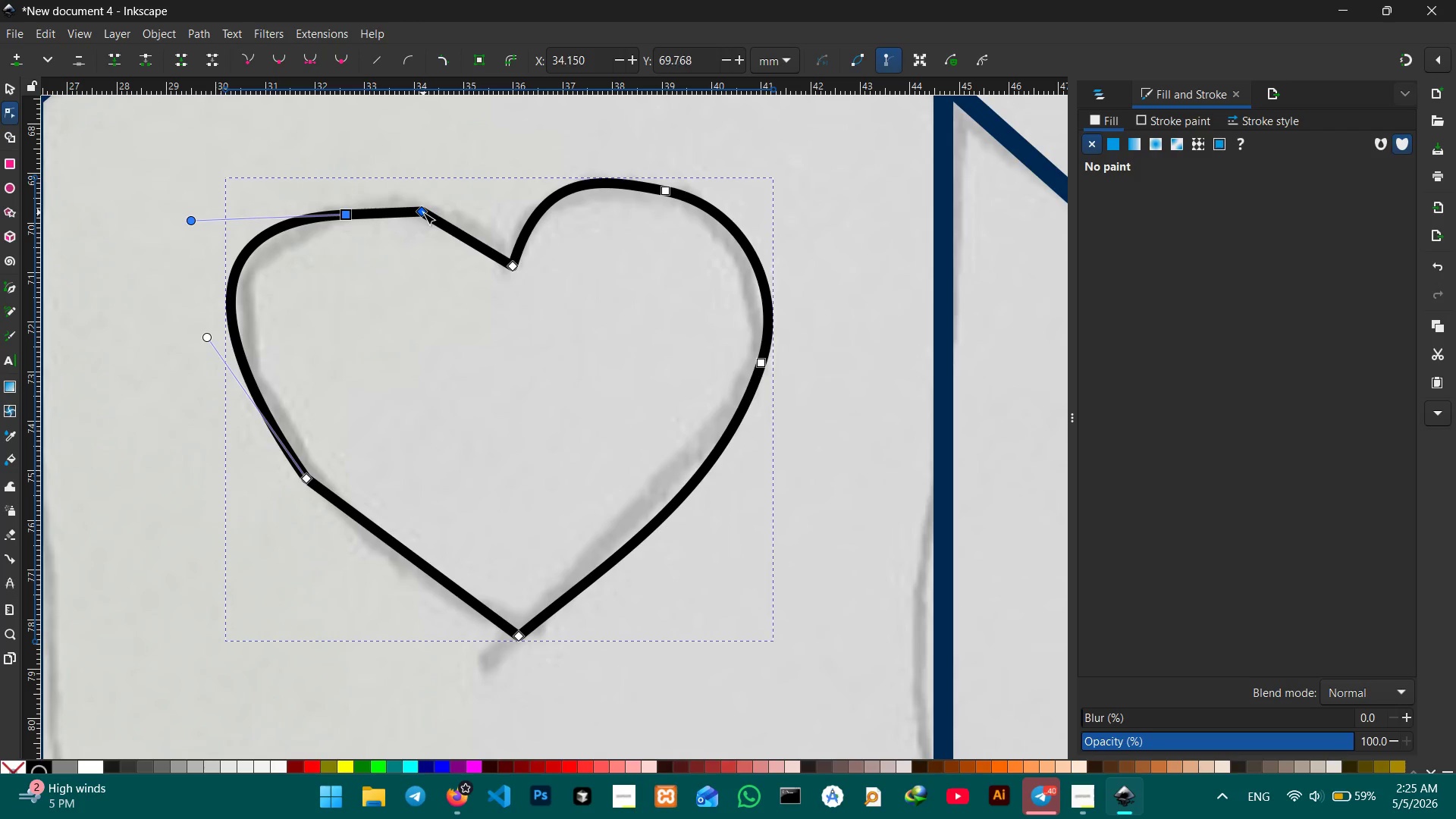 
key(Backspace)
 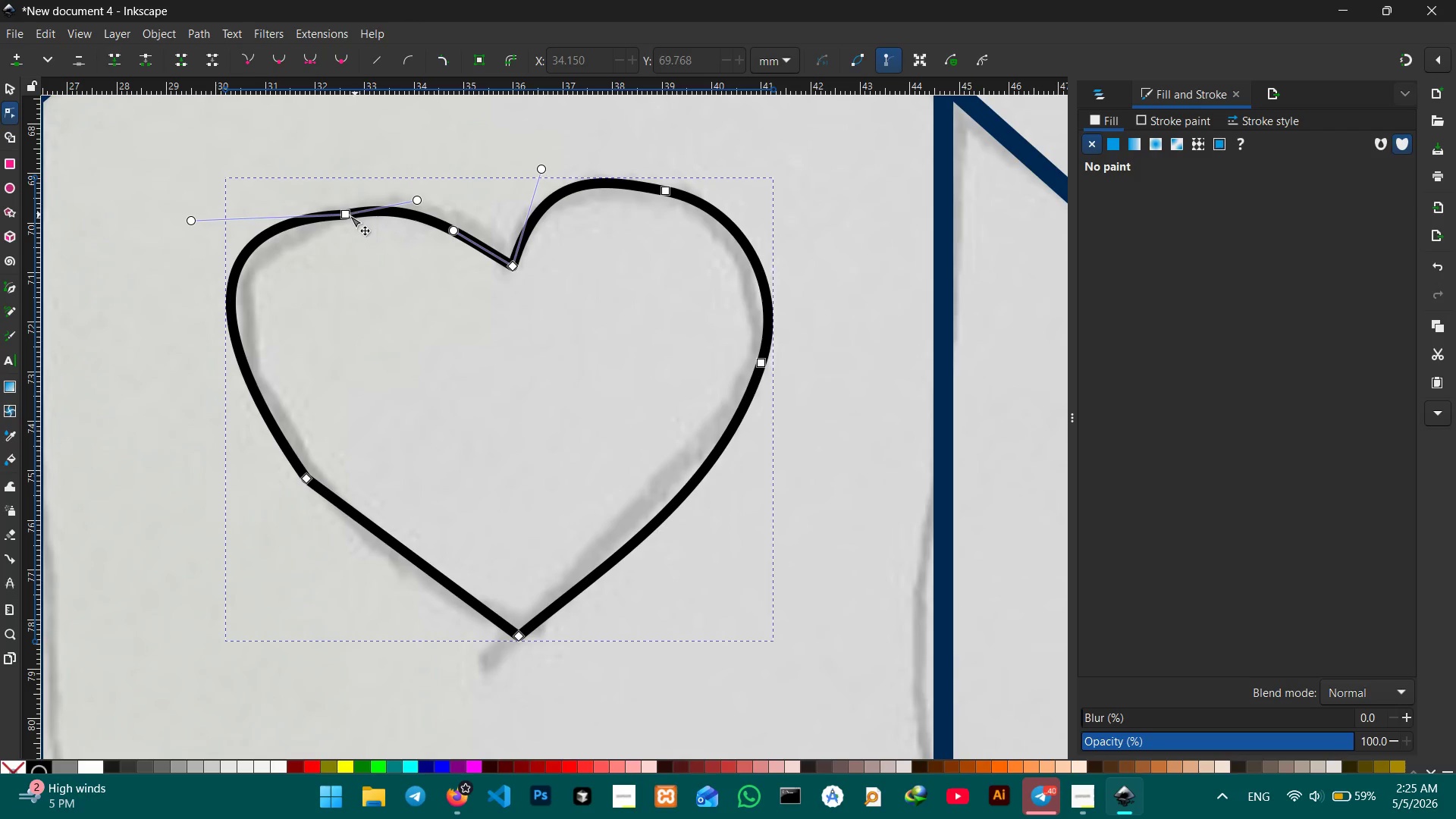 
left_click_drag(start_coordinate=[346, 218], to_coordinate=[343, 208])
 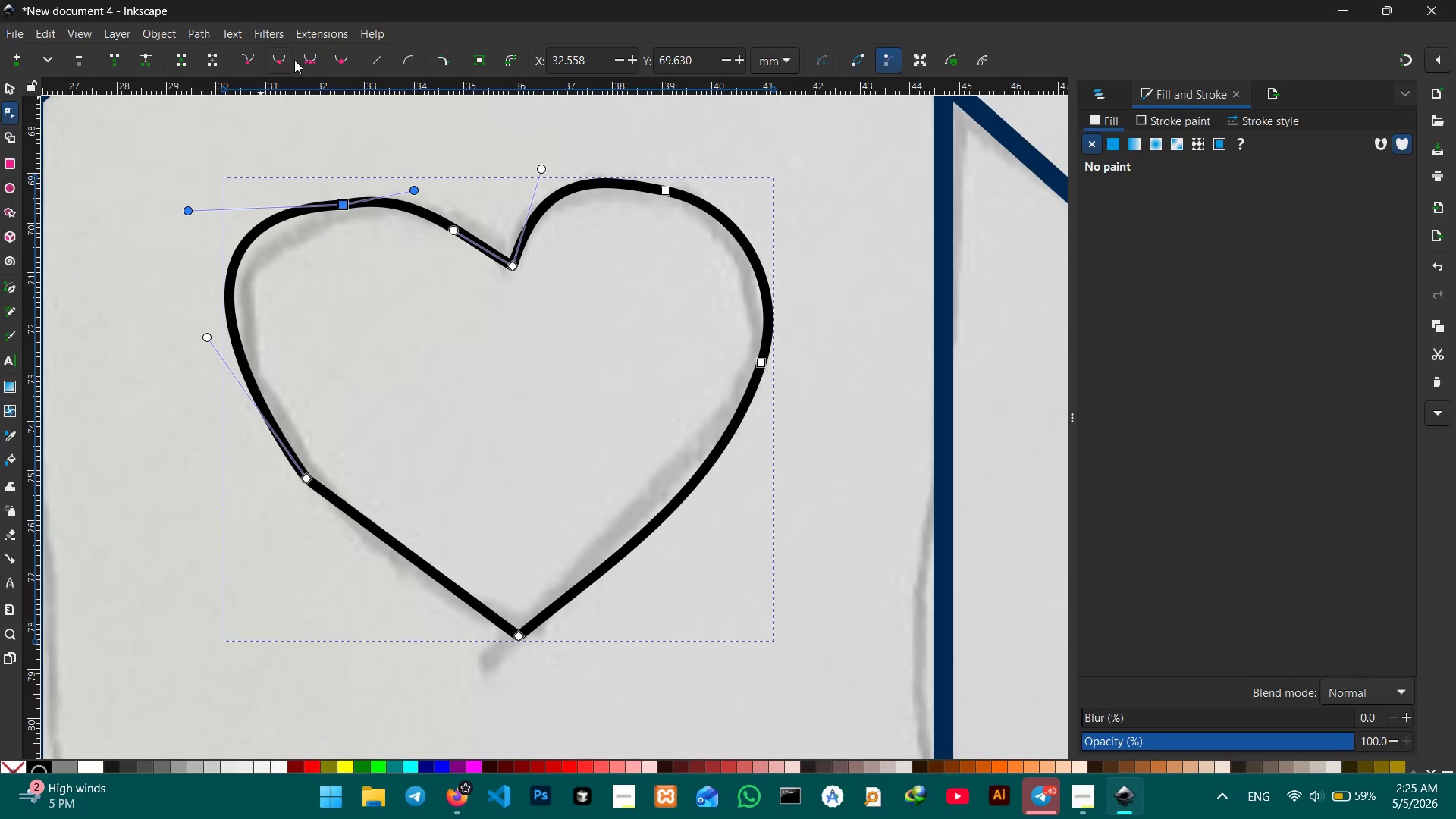 
left_click([278, 57])
 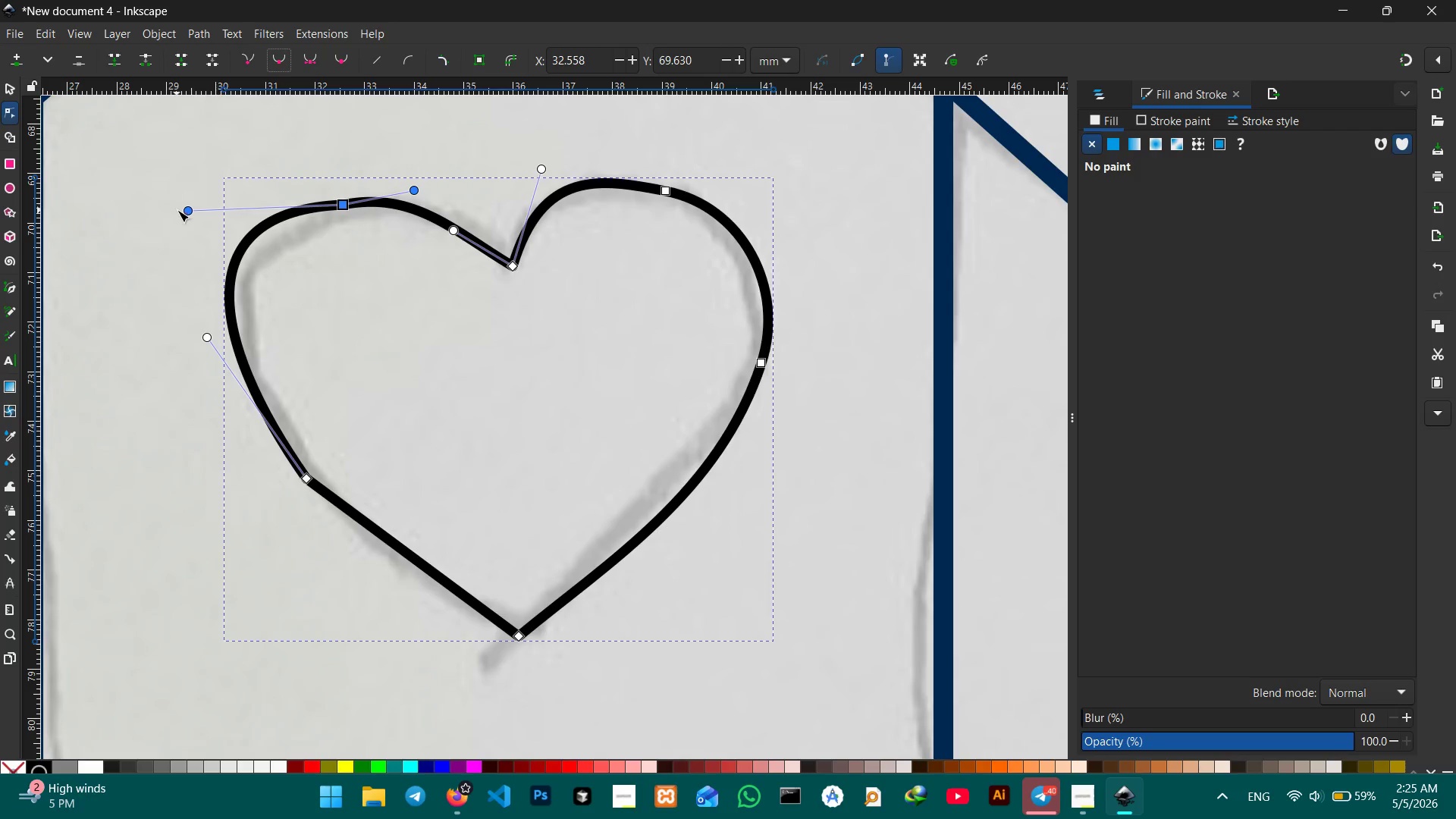 
left_click_drag(start_coordinate=[184, 212], to_coordinate=[201, 240])
 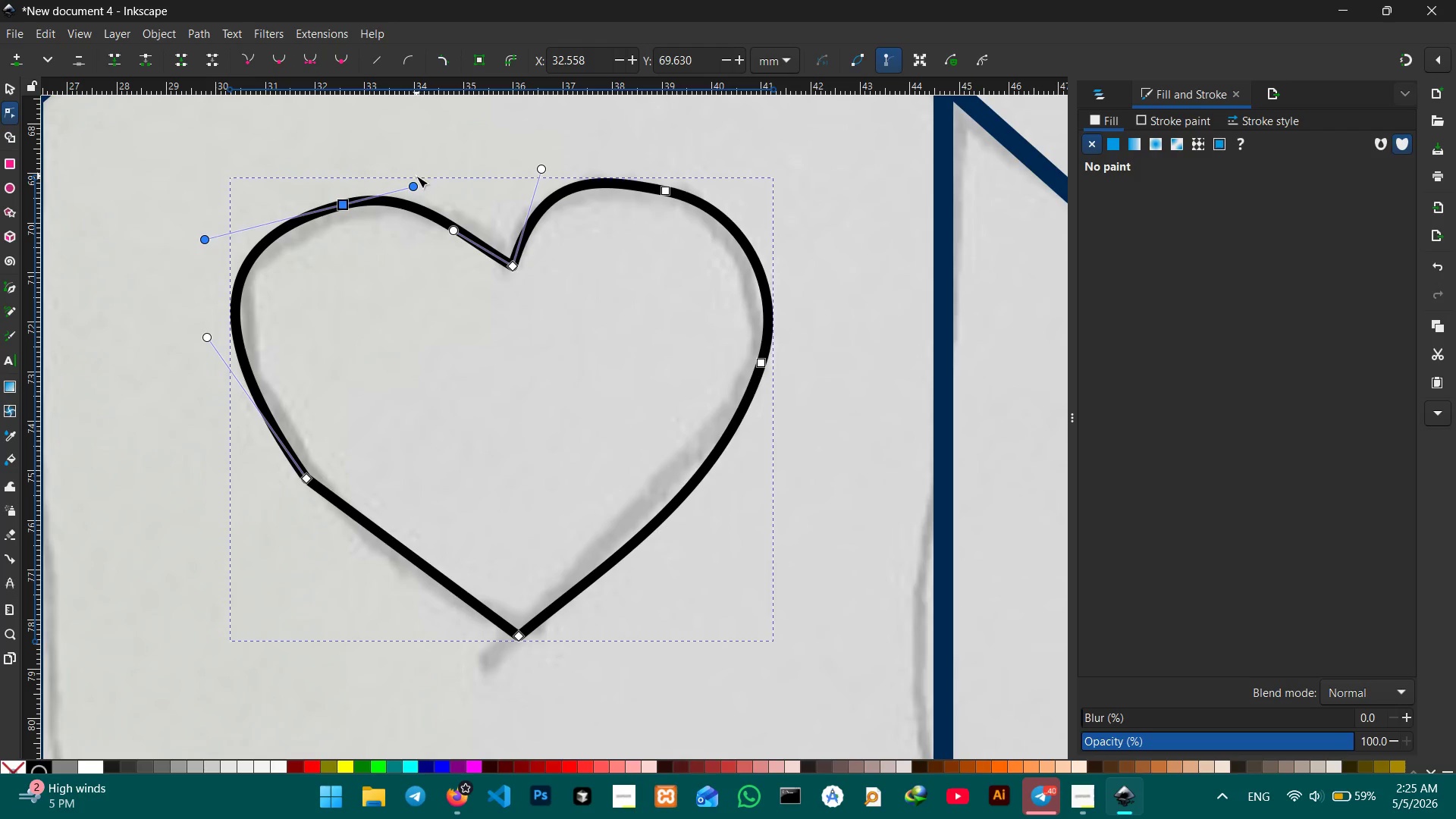 
left_click_drag(start_coordinate=[416, 178], to_coordinate=[418, 193])
 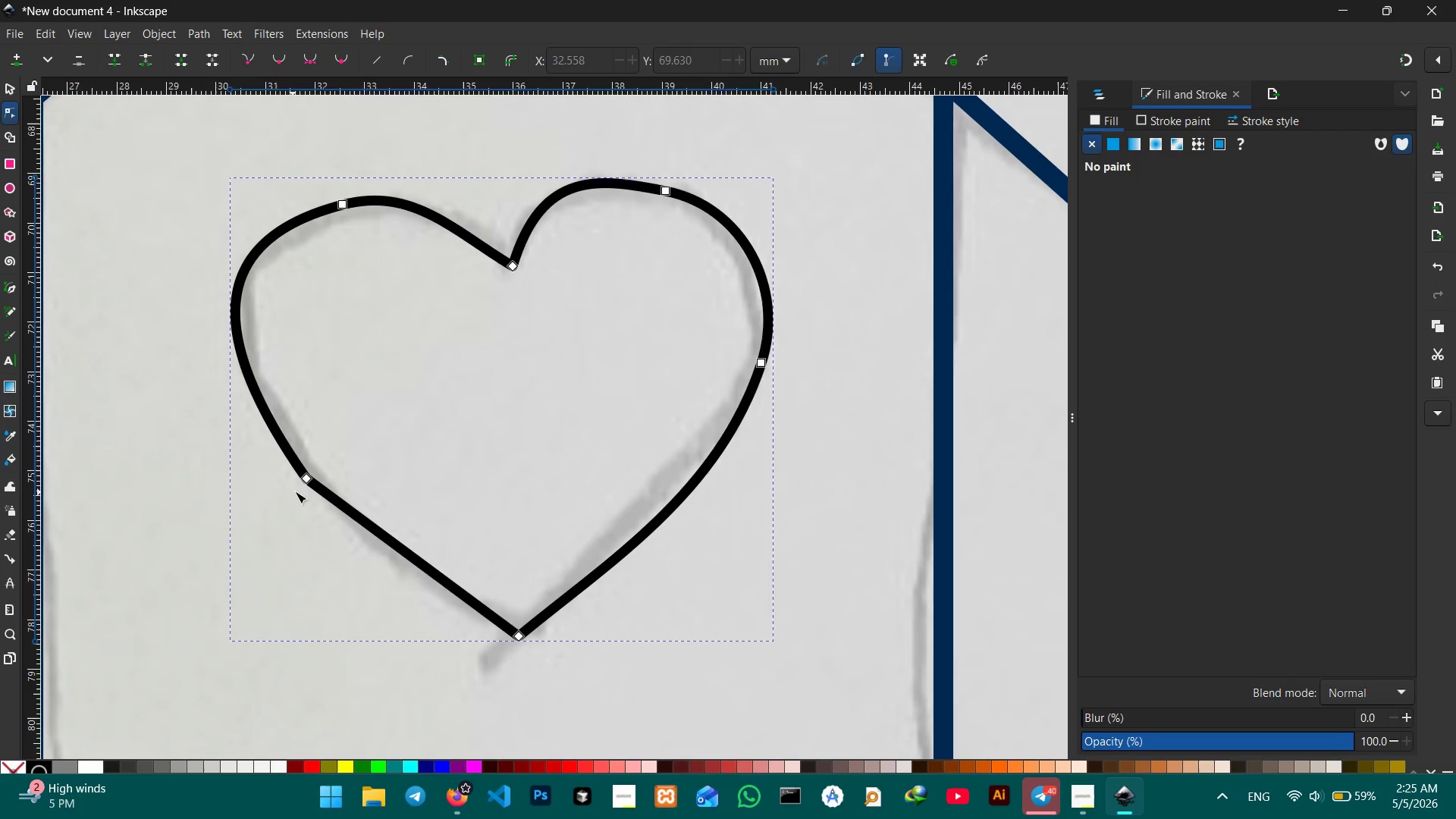 
left_click([306, 479])
 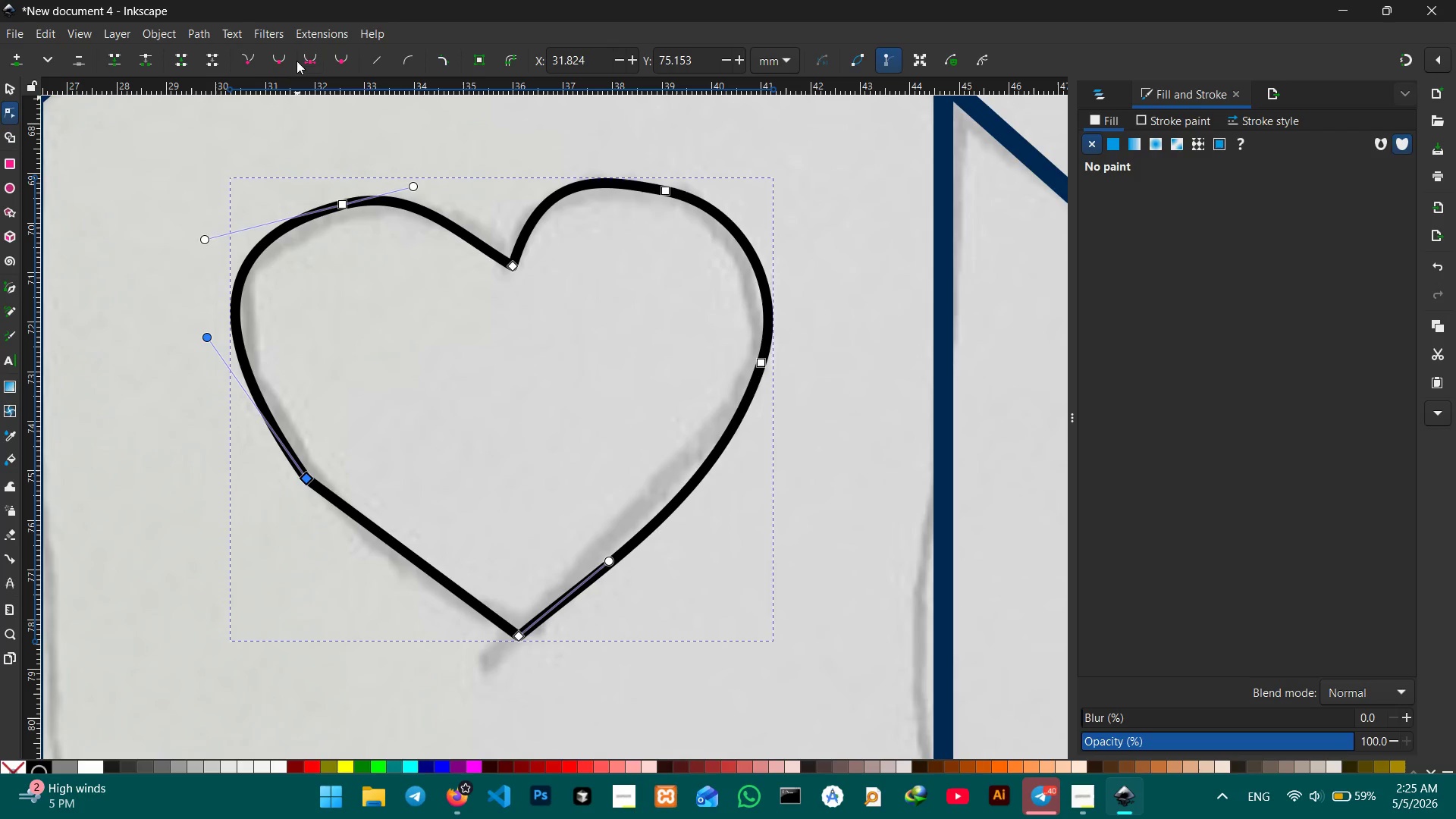 
left_click([283, 62])
 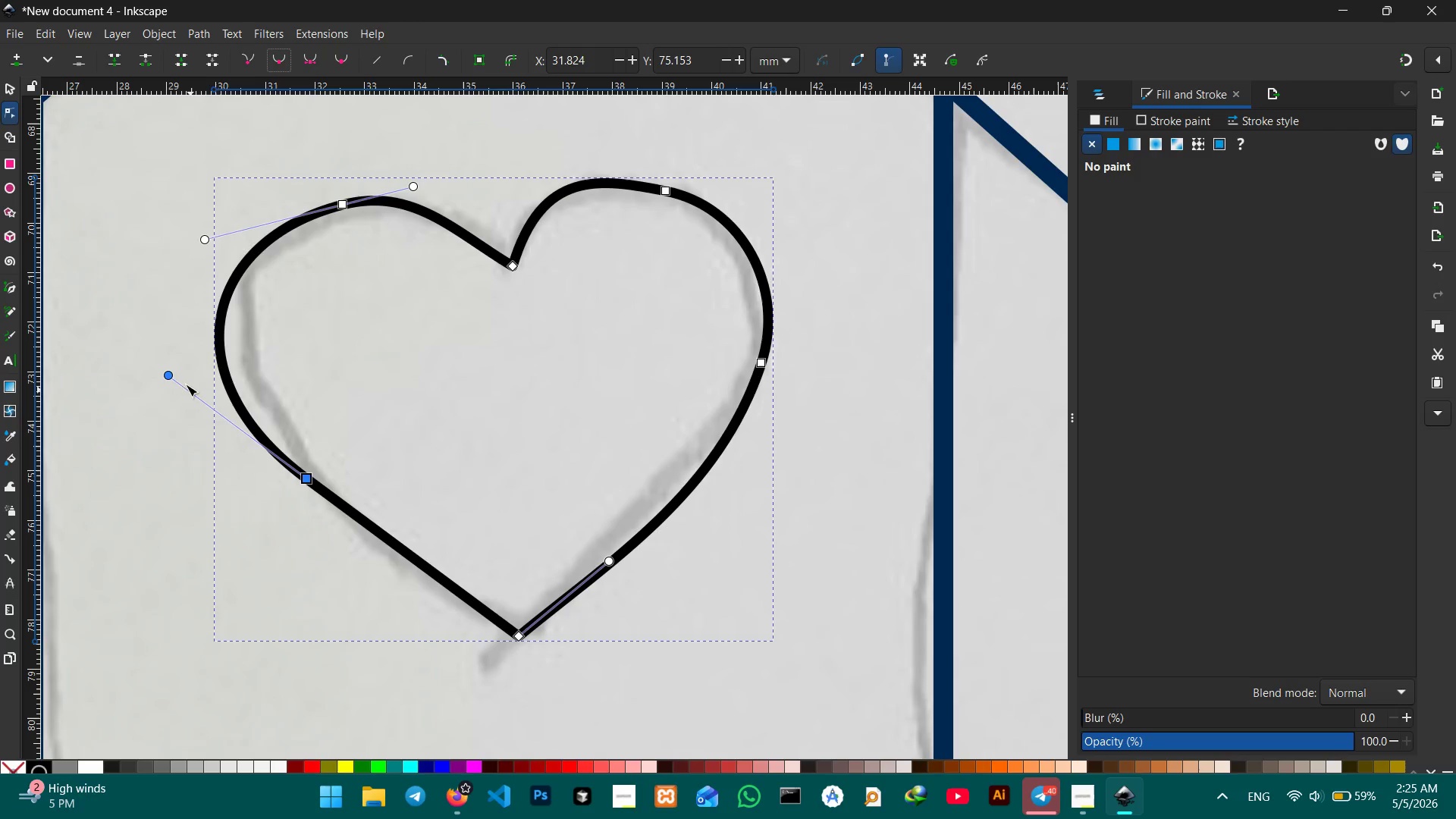 
left_click_drag(start_coordinate=[162, 375], to_coordinate=[182, 365])
 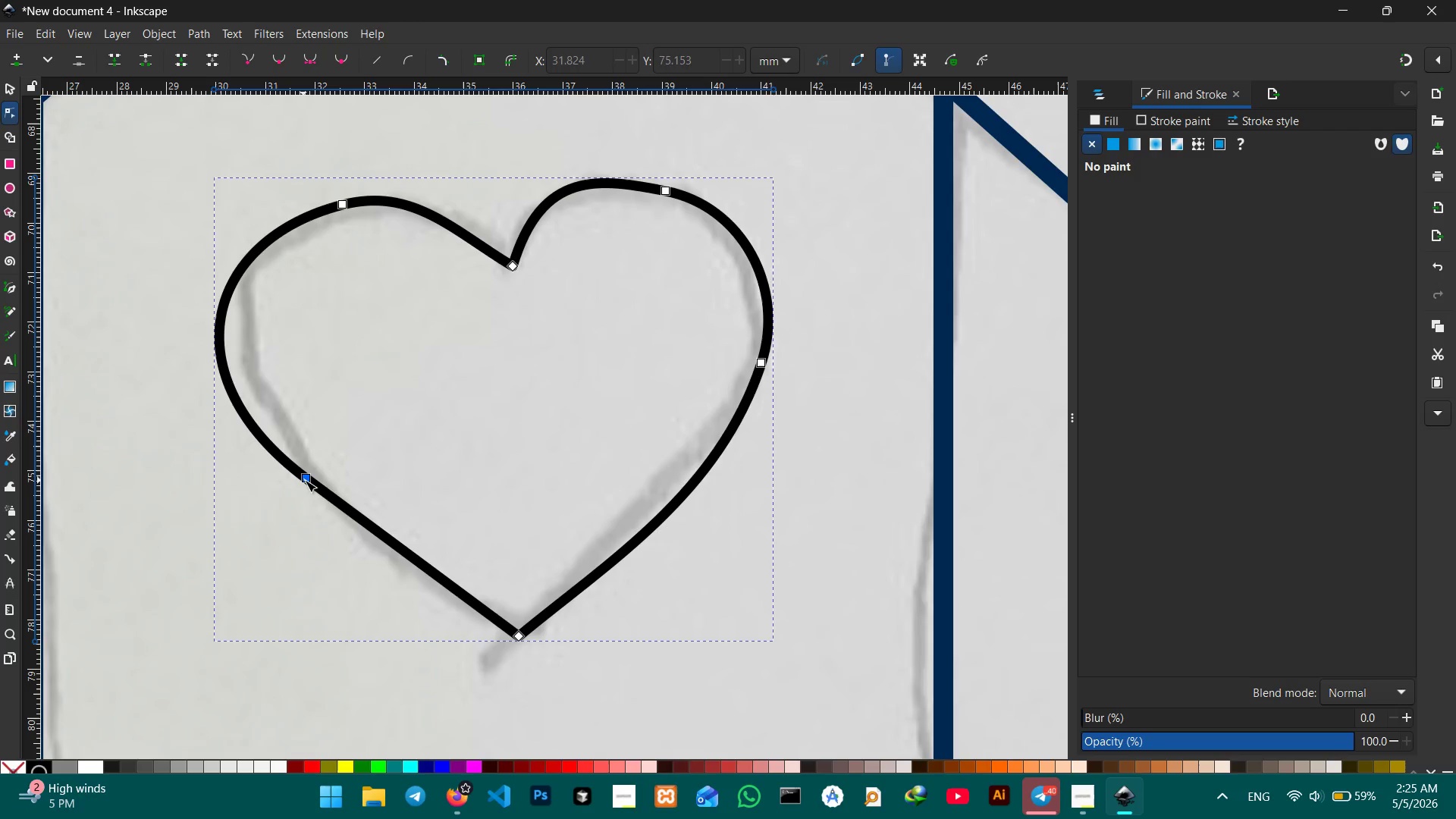 
left_click([307, 481])
 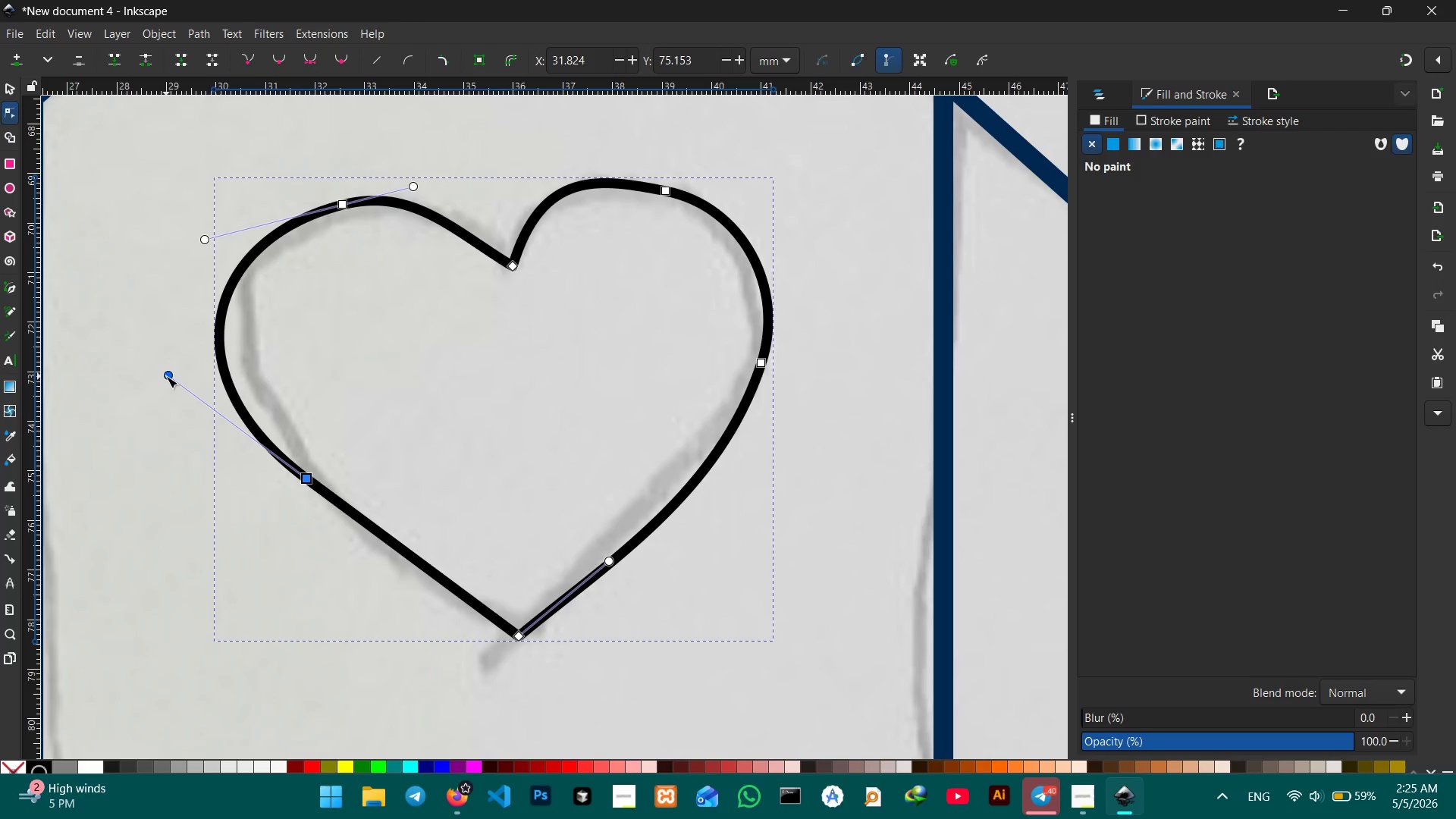 
left_click_drag(start_coordinate=[167, 376], to_coordinate=[155, 366])
 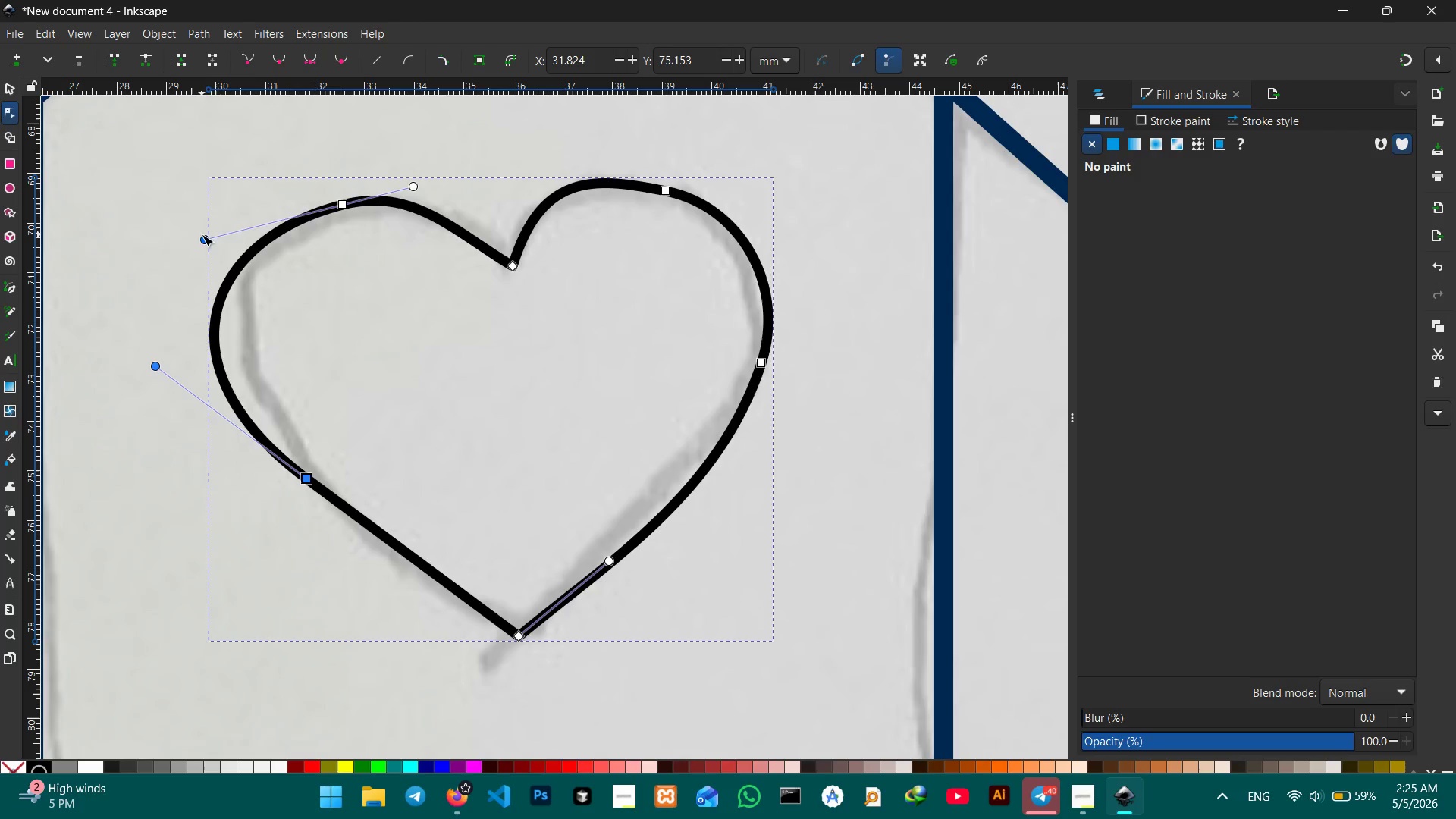 
left_click_drag(start_coordinate=[202, 234], to_coordinate=[199, 209])
 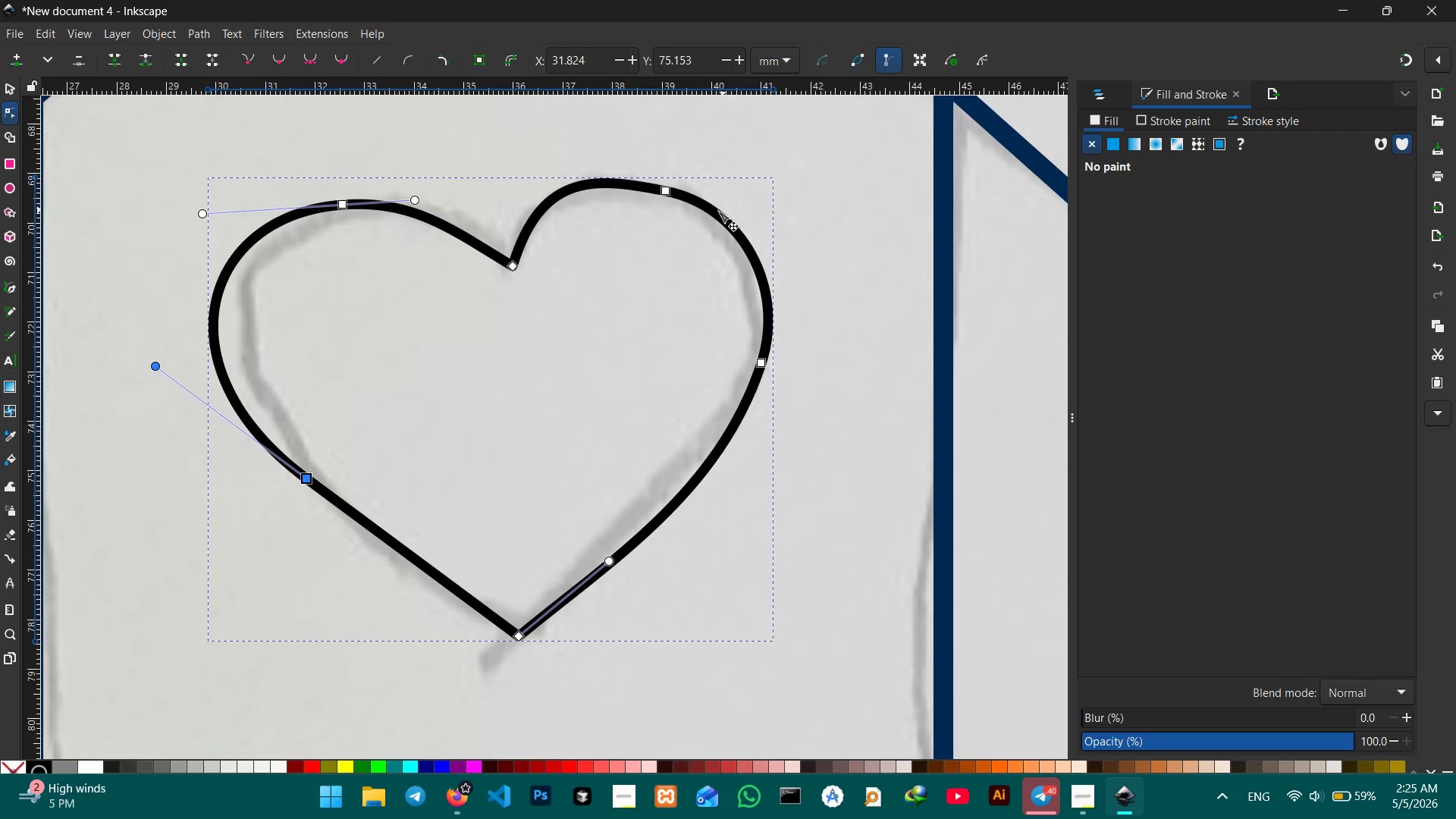 
left_click([700, 207])
 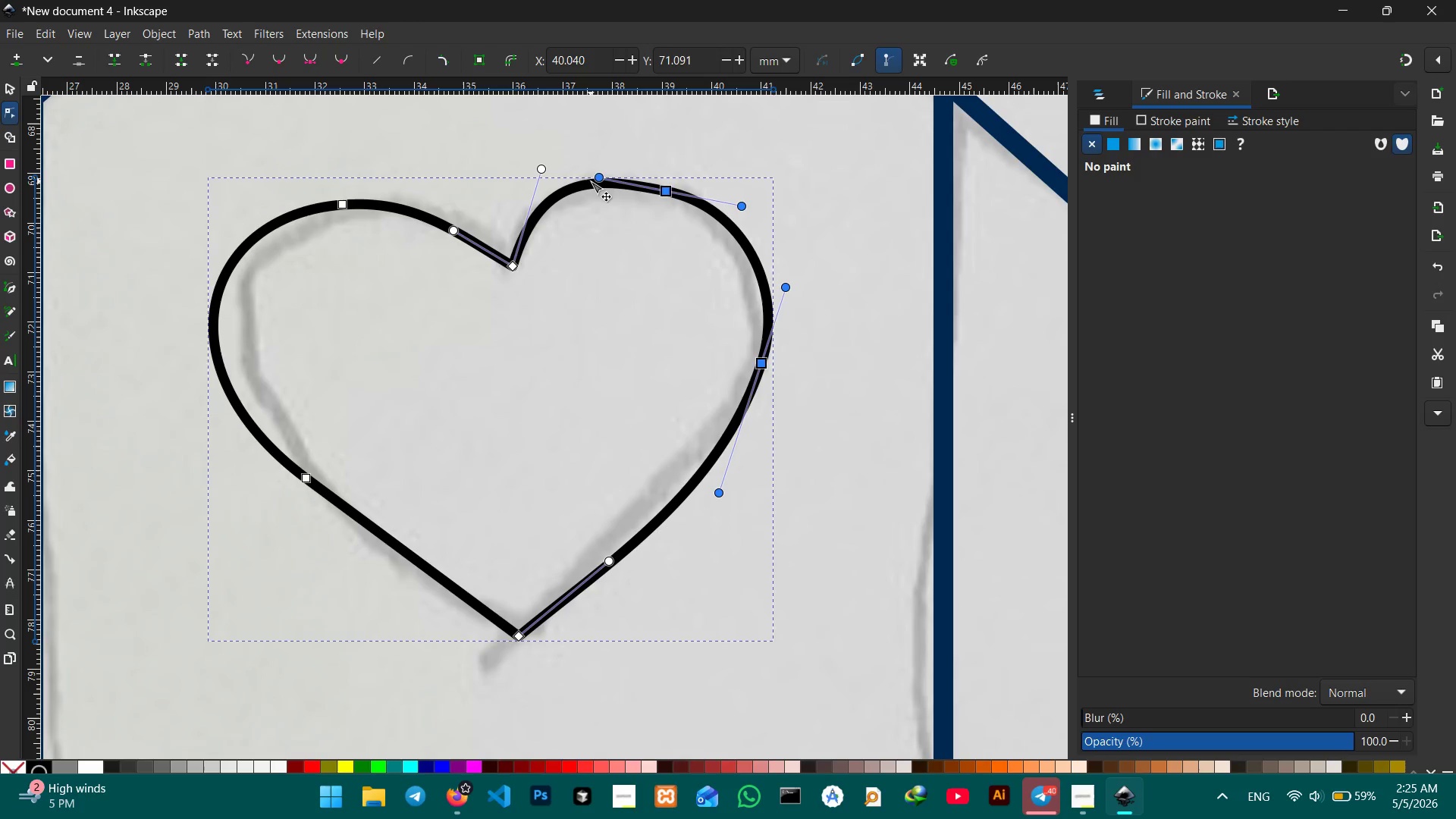 
left_click_drag(start_coordinate=[598, 178], to_coordinate=[616, 195])
 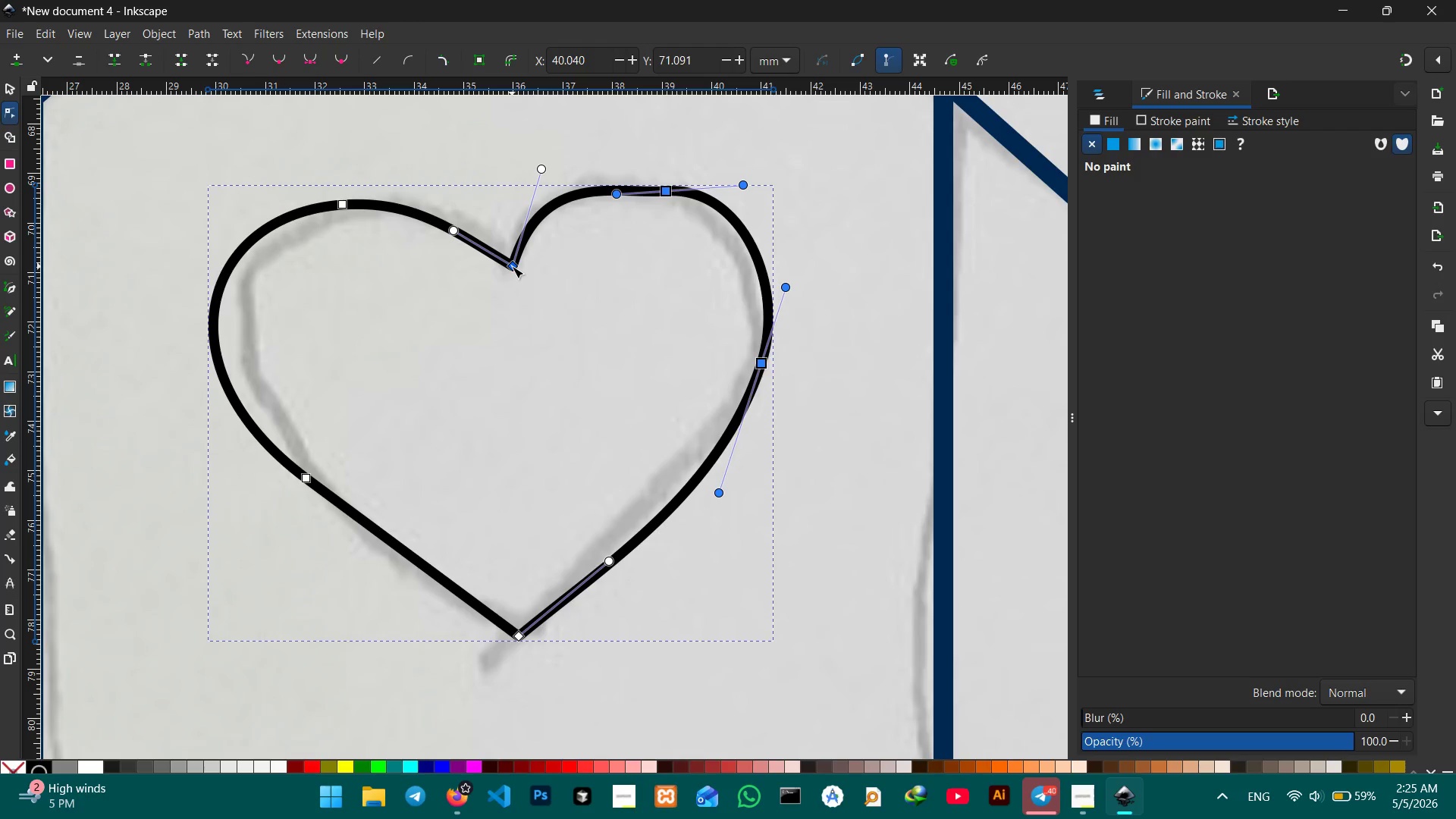 
left_click_drag(start_coordinate=[512, 266], to_coordinate=[497, 268])
 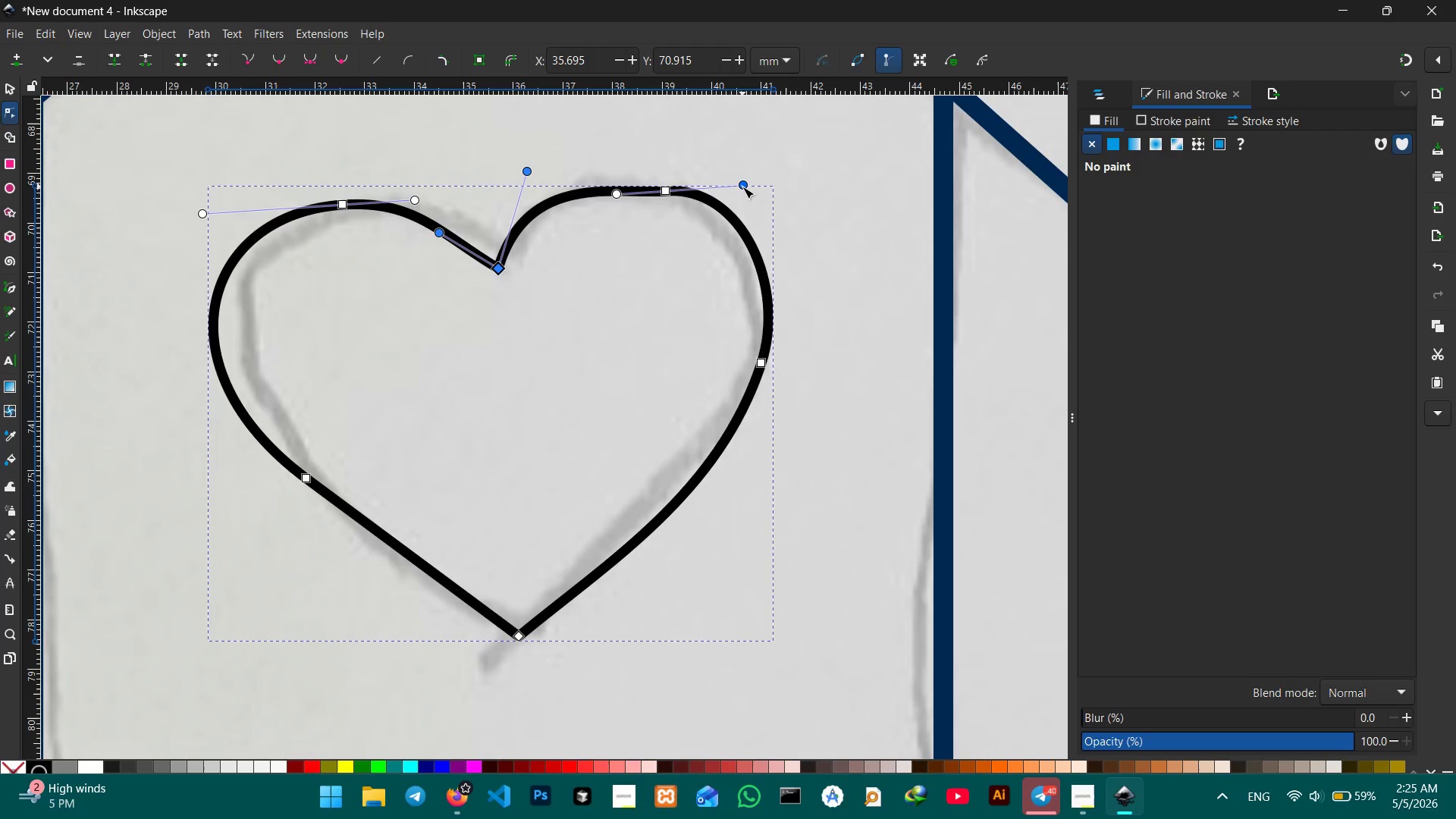 
left_click_drag(start_coordinate=[742, 187], to_coordinate=[726, 195])
 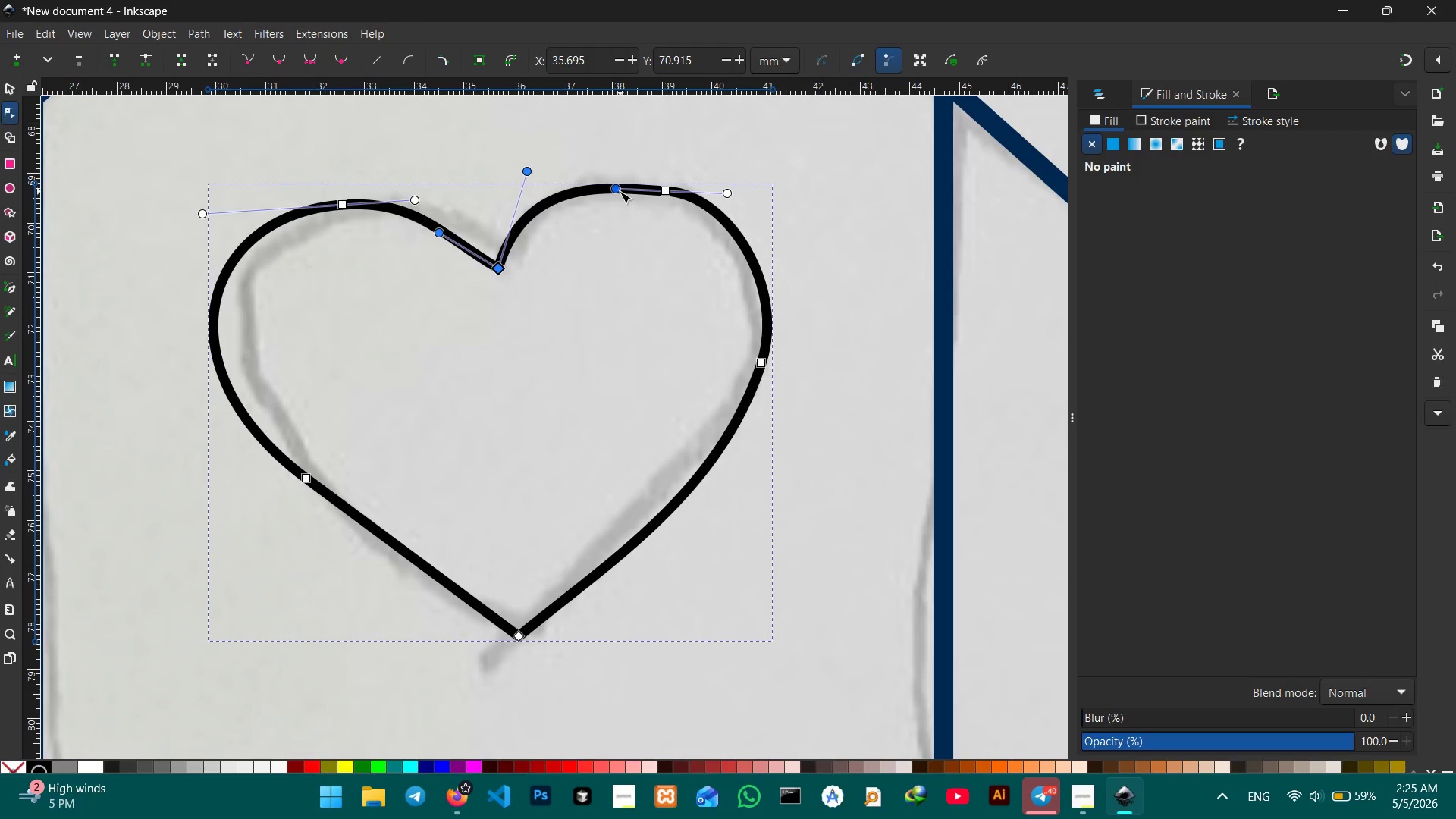 
left_click_drag(start_coordinate=[618, 190], to_coordinate=[633, 176])
 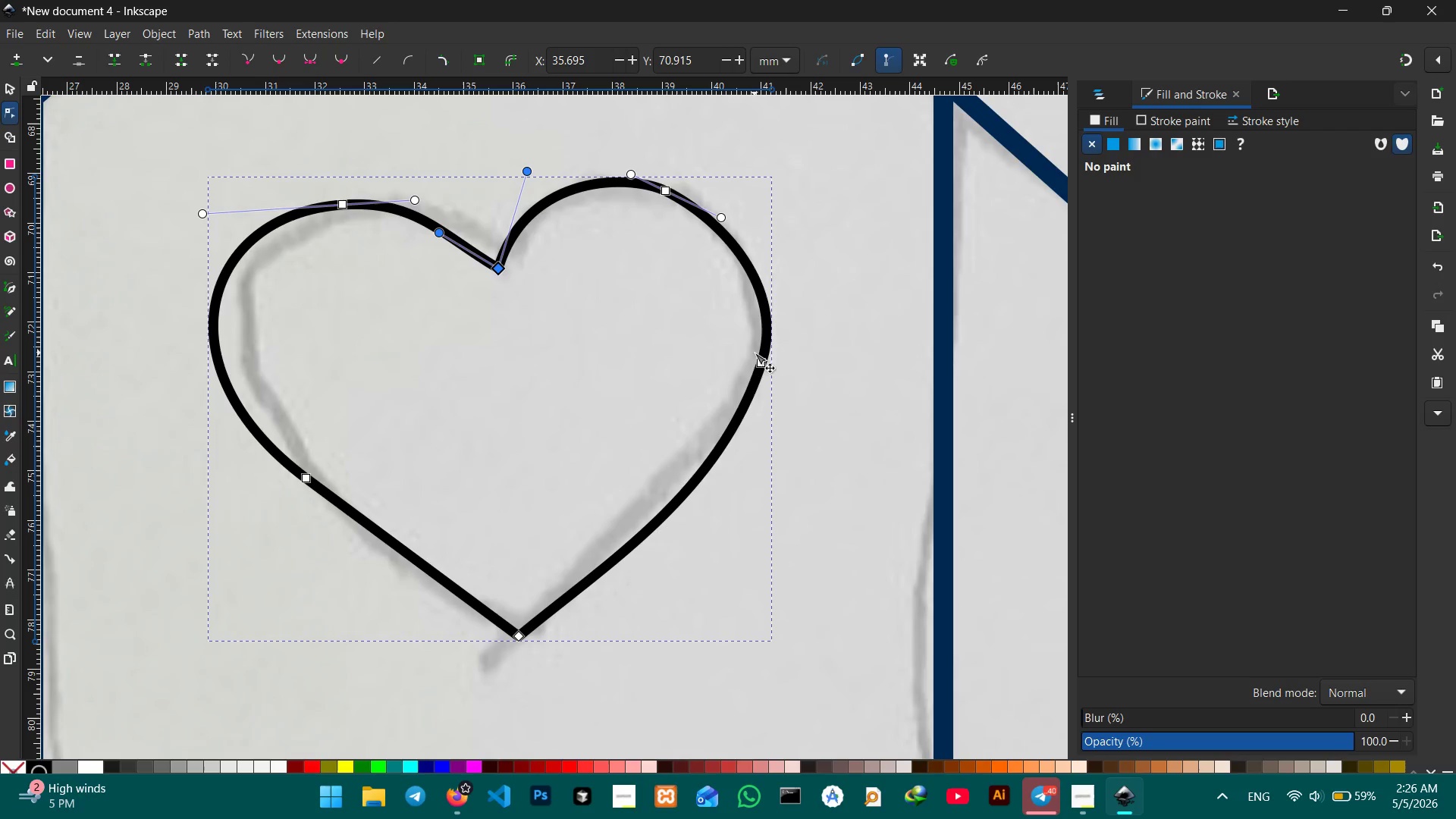 
left_click([755, 358])
 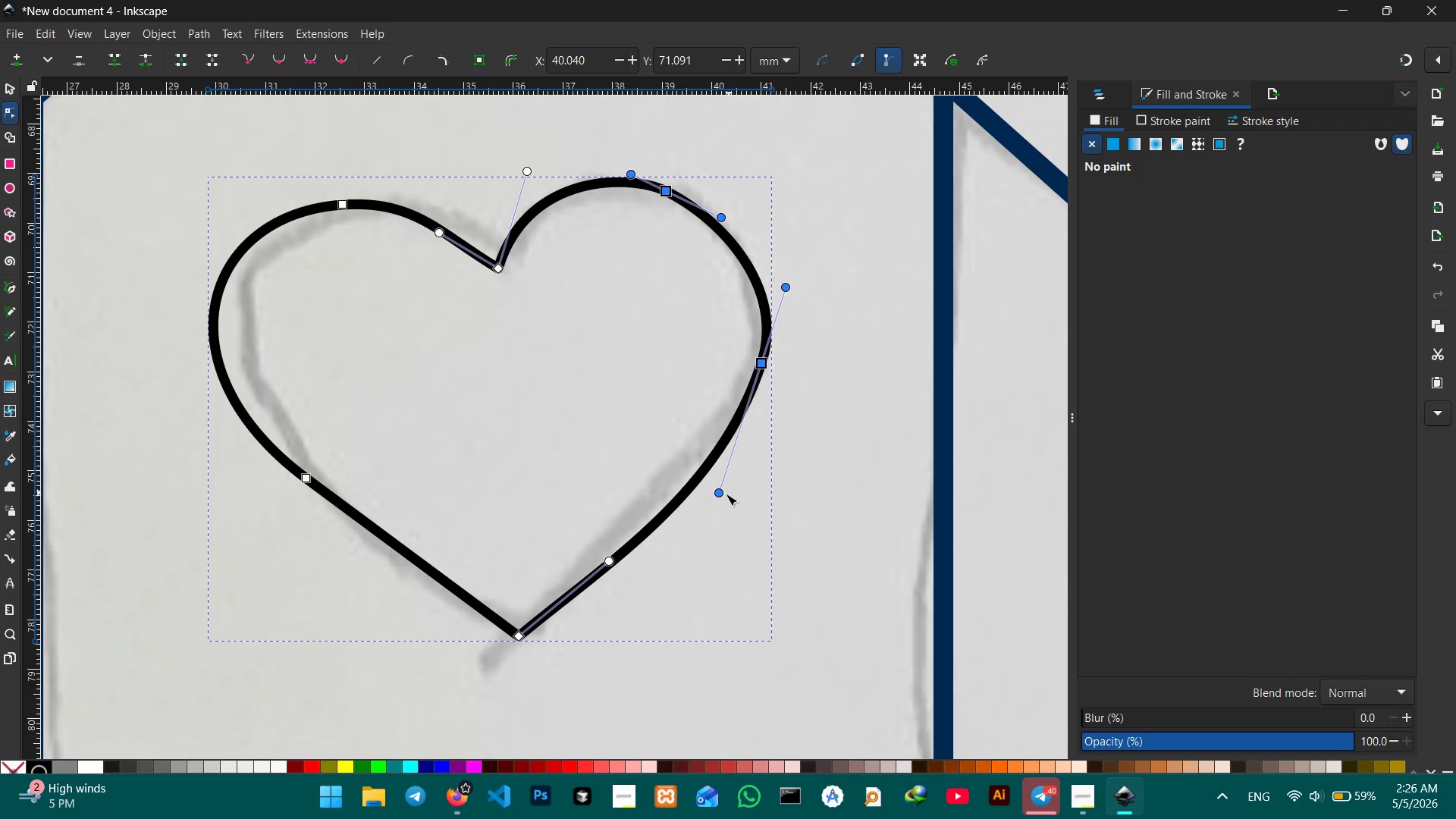 
left_click_drag(start_coordinate=[722, 494], to_coordinate=[696, 490])
 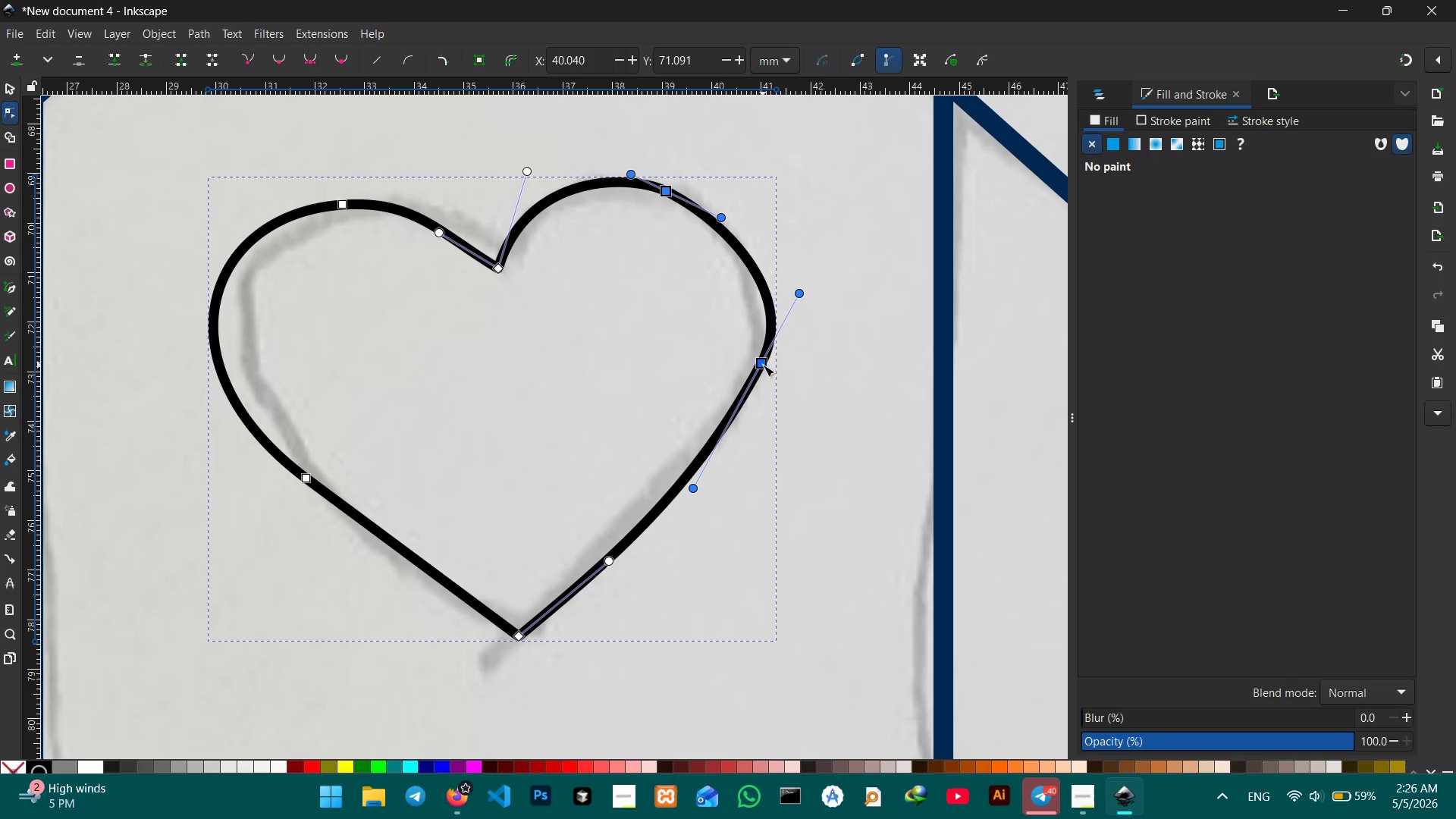 
left_click_drag(start_coordinate=[763, 365], to_coordinate=[745, 364])
 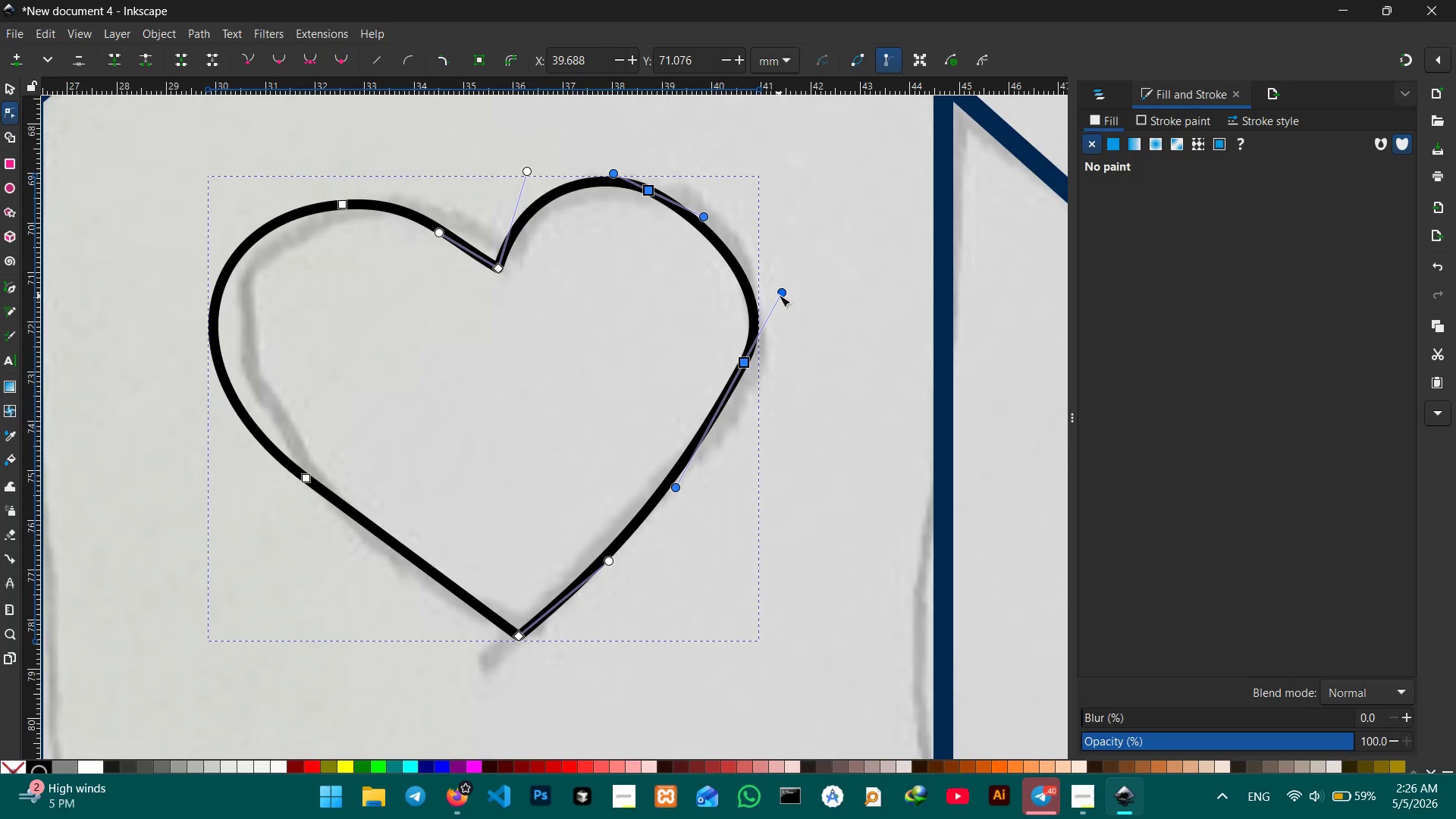 
left_click_drag(start_coordinate=[779, 295], to_coordinate=[776, 277])
 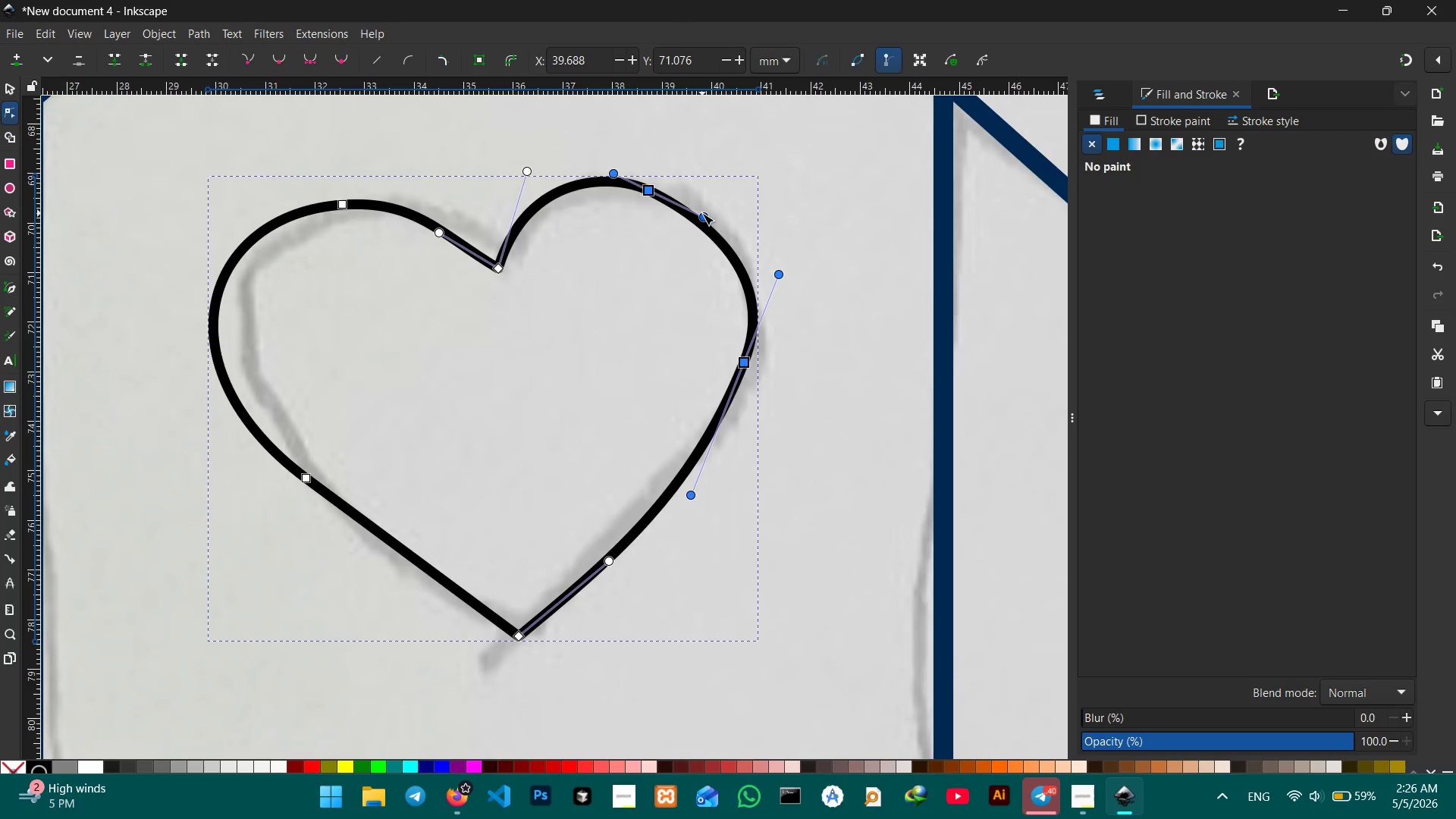 
left_click_drag(start_coordinate=[702, 213], to_coordinate=[720, 205])
 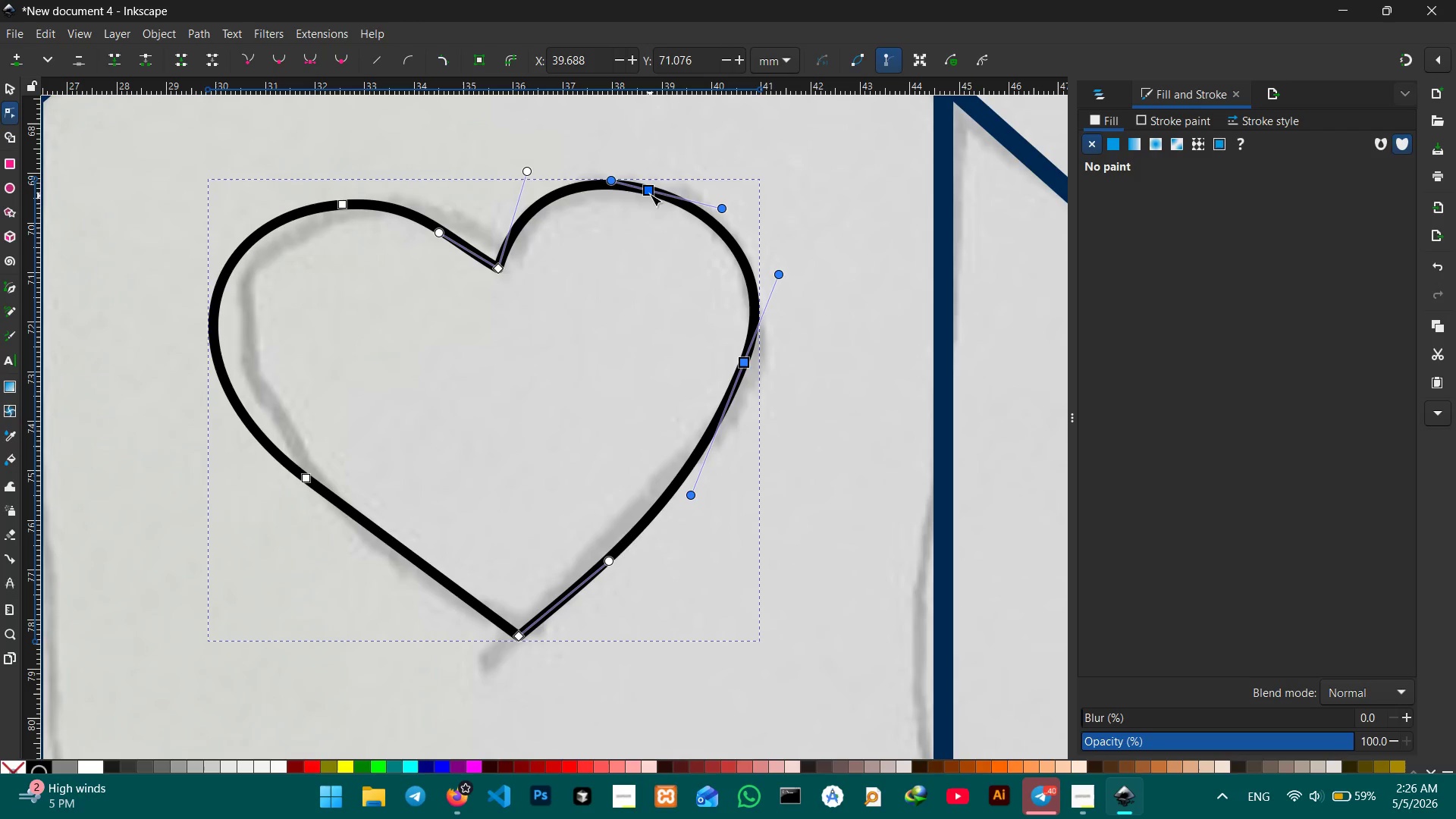 
left_click_drag(start_coordinate=[652, 191], to_coordinate=[661, 186])
 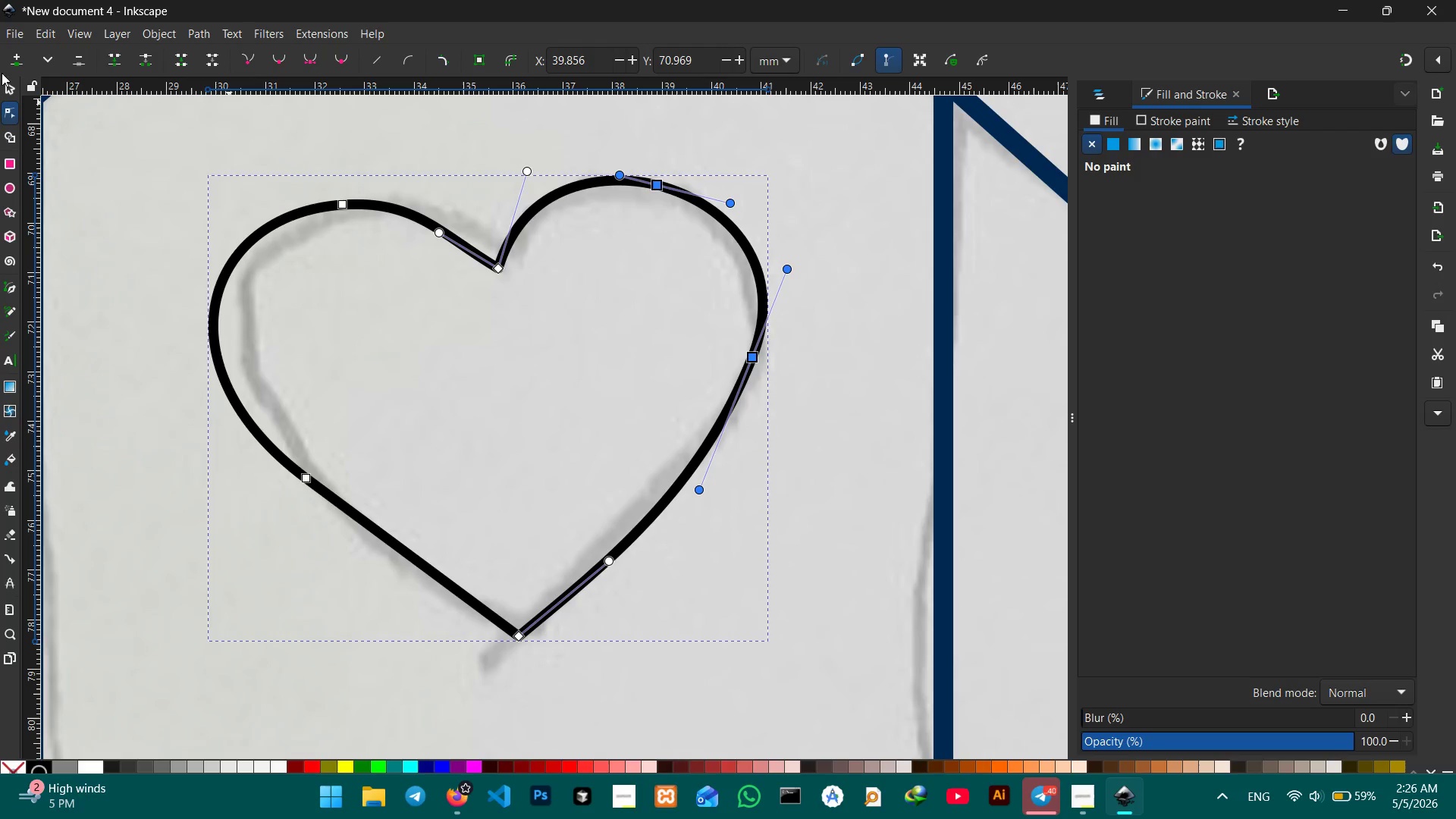 
left_click([7, 82])
 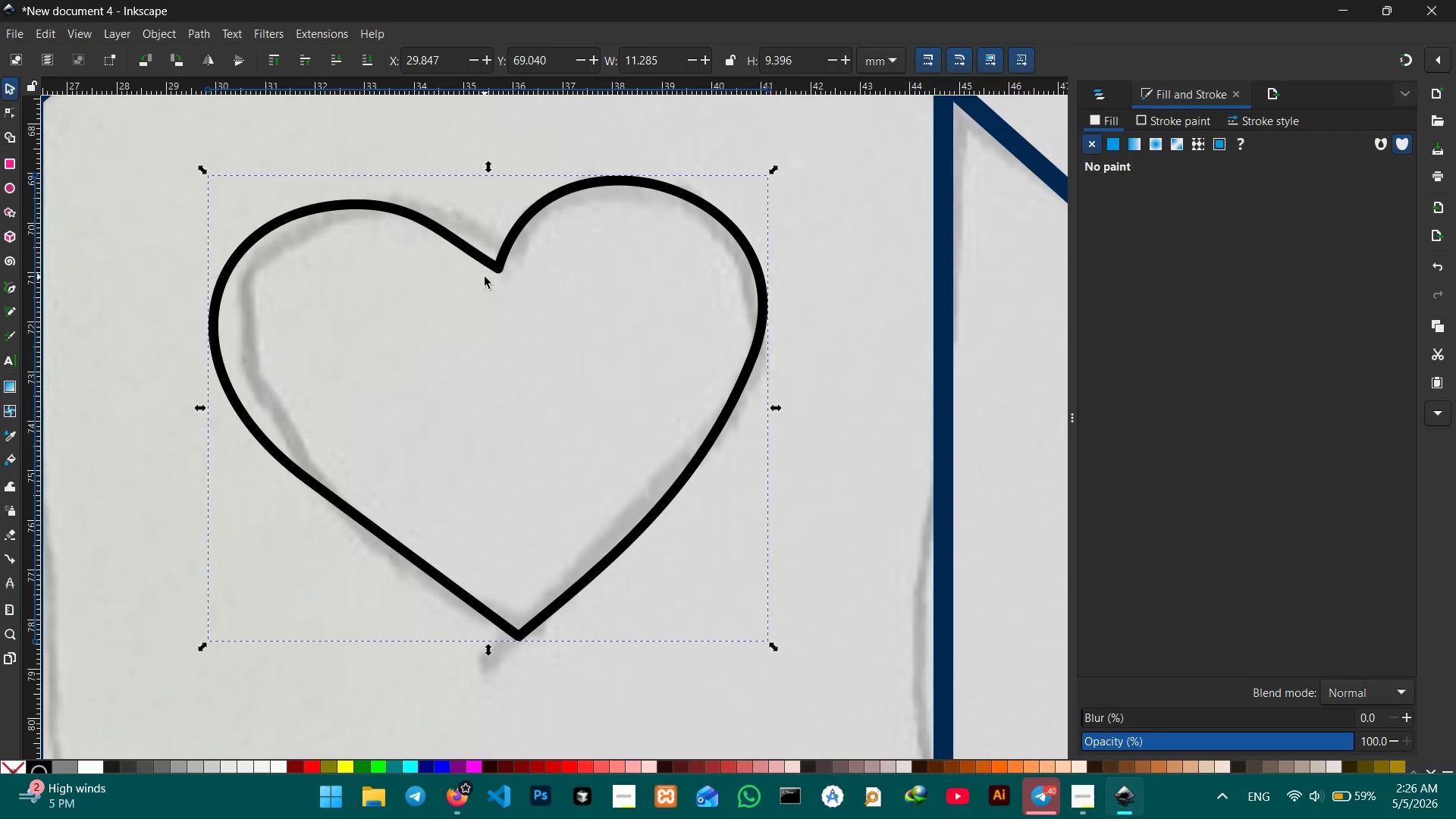 
left_click([498, 270])
 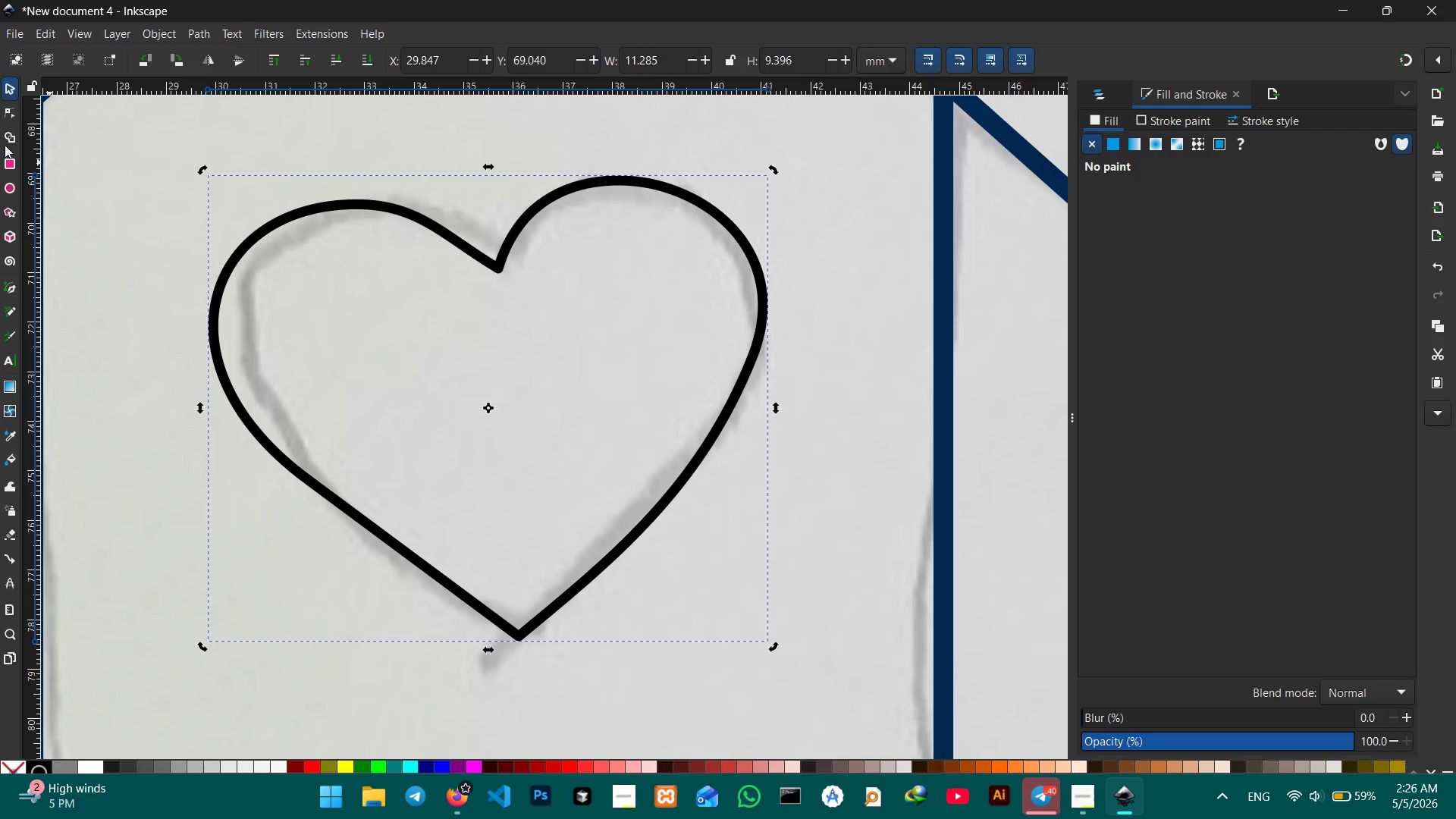 
left_click([10, 106])
 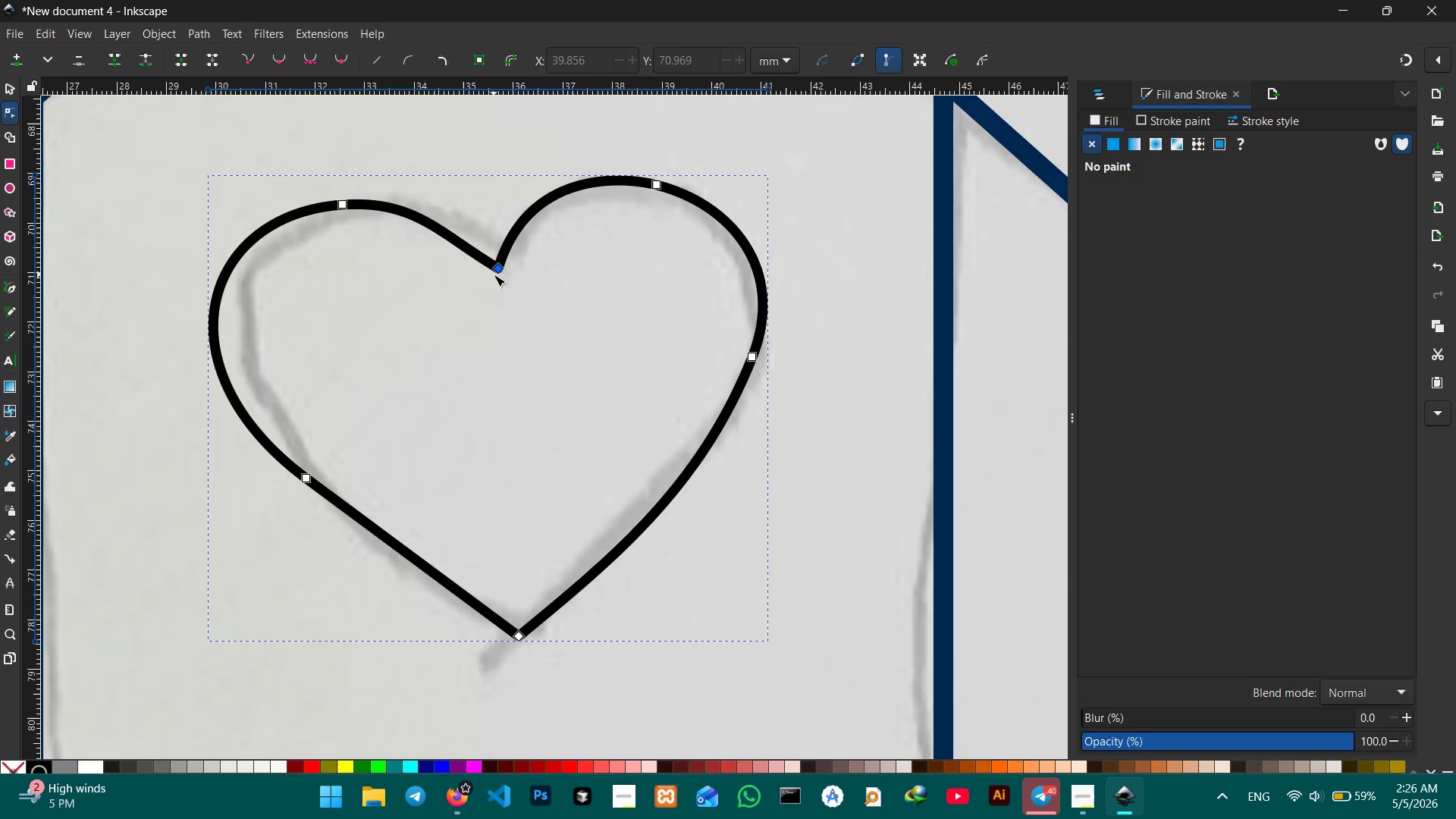 
left_click_drag(start_coordinate=[498, 271], to_coordinate=[483, 275])
 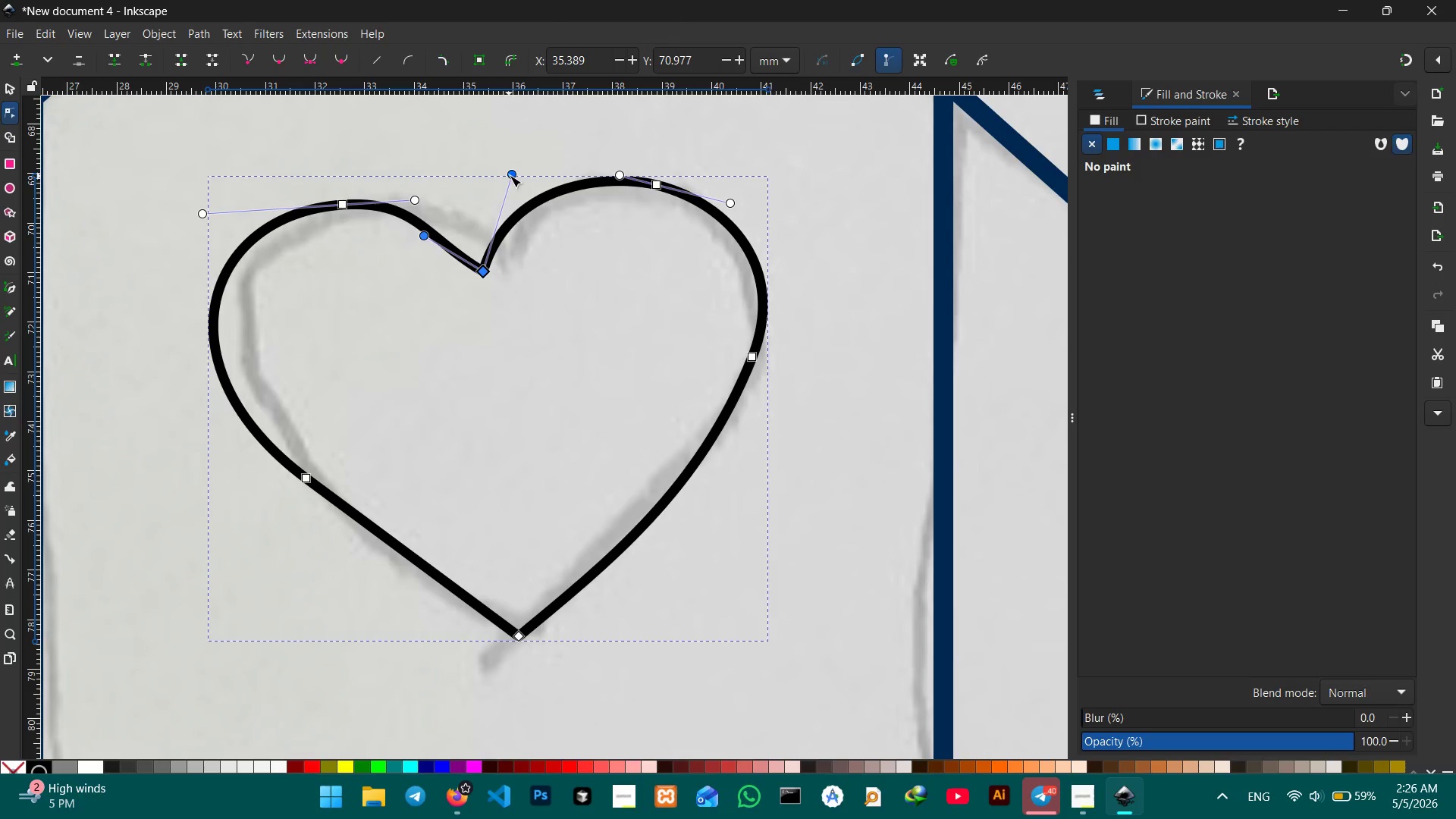 
left_click_drag(start_coordinate=[511, 174], to_coordinate=[546, 199])
 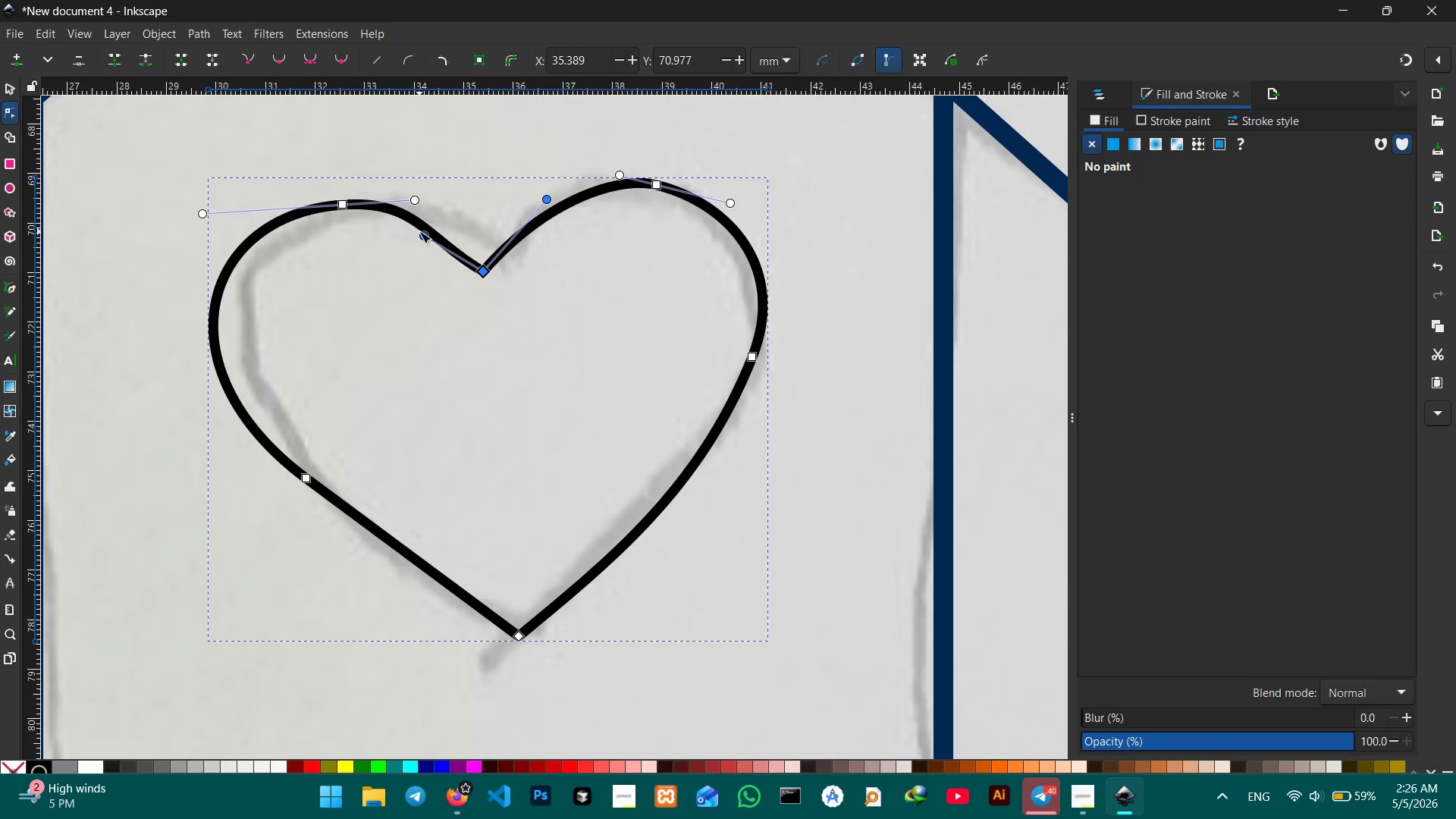 
left_click_drag(start_coordinate=[419, 231], to_coordinate=[438, 220])
 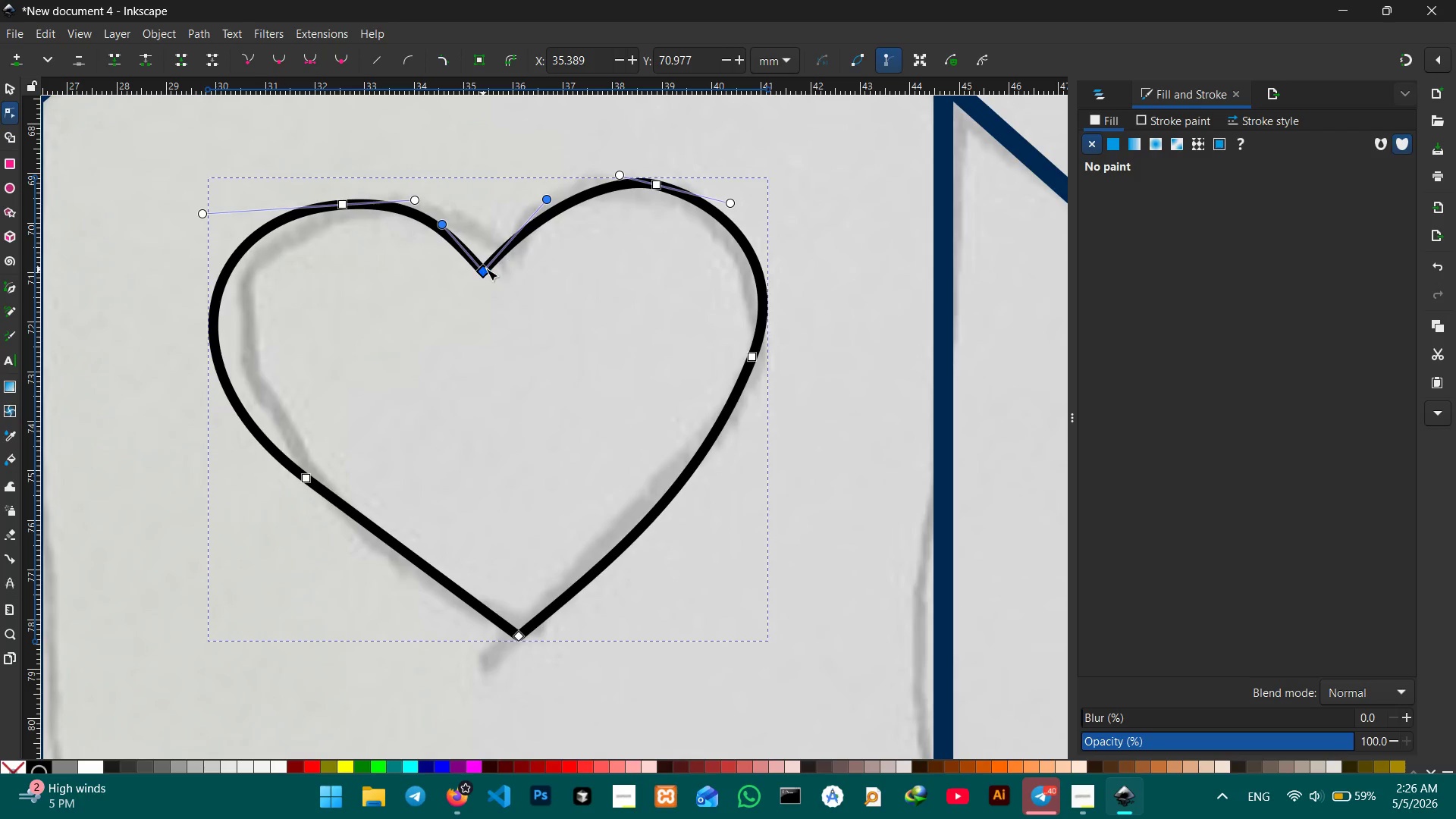 
left_click_drag(start_coordinate=[482, 270], to_coordinate=[501, 262])
 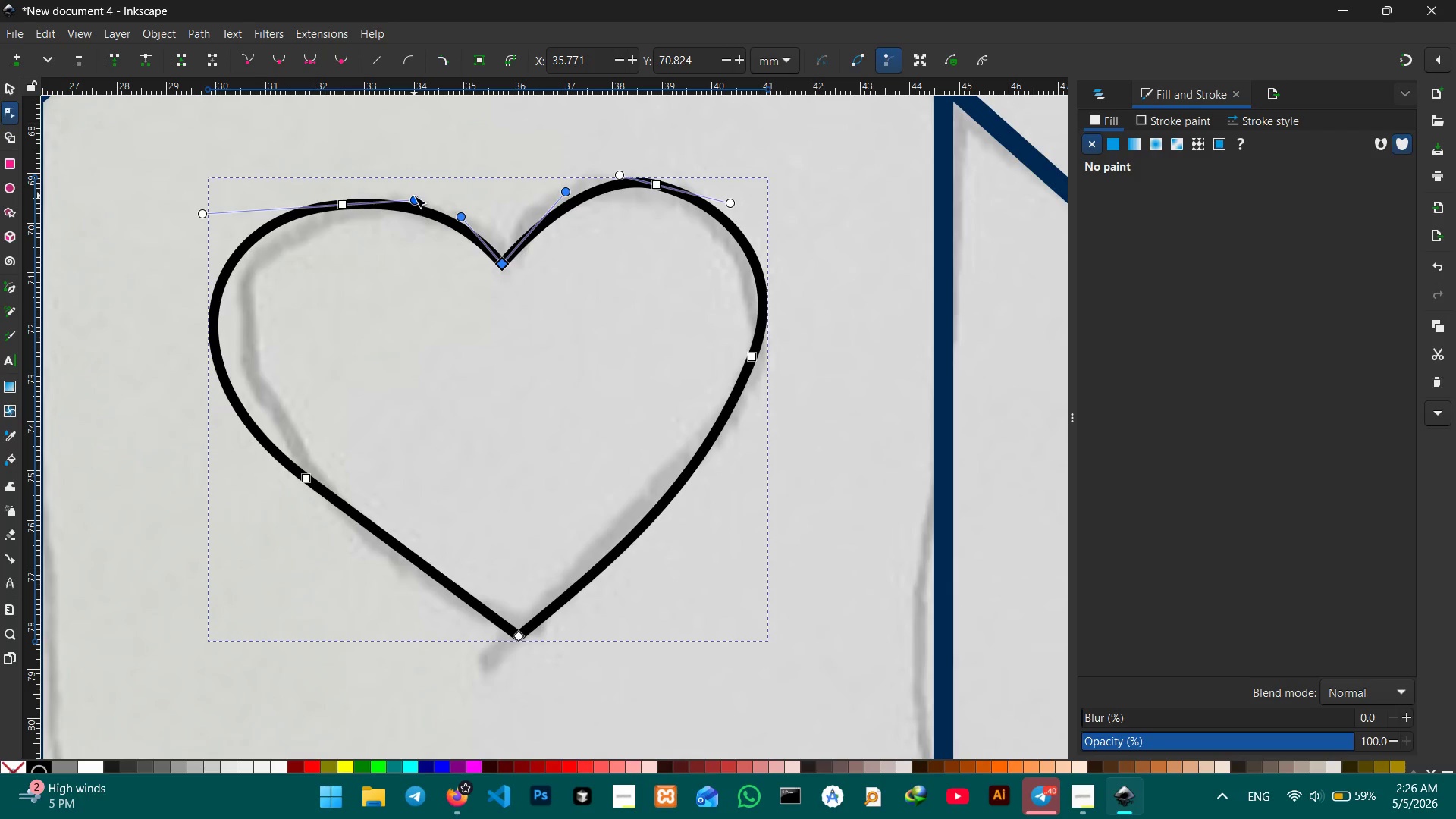 
left_click_drag(start_coordinate=[414, 195], to_coordinate=[414, 187])
 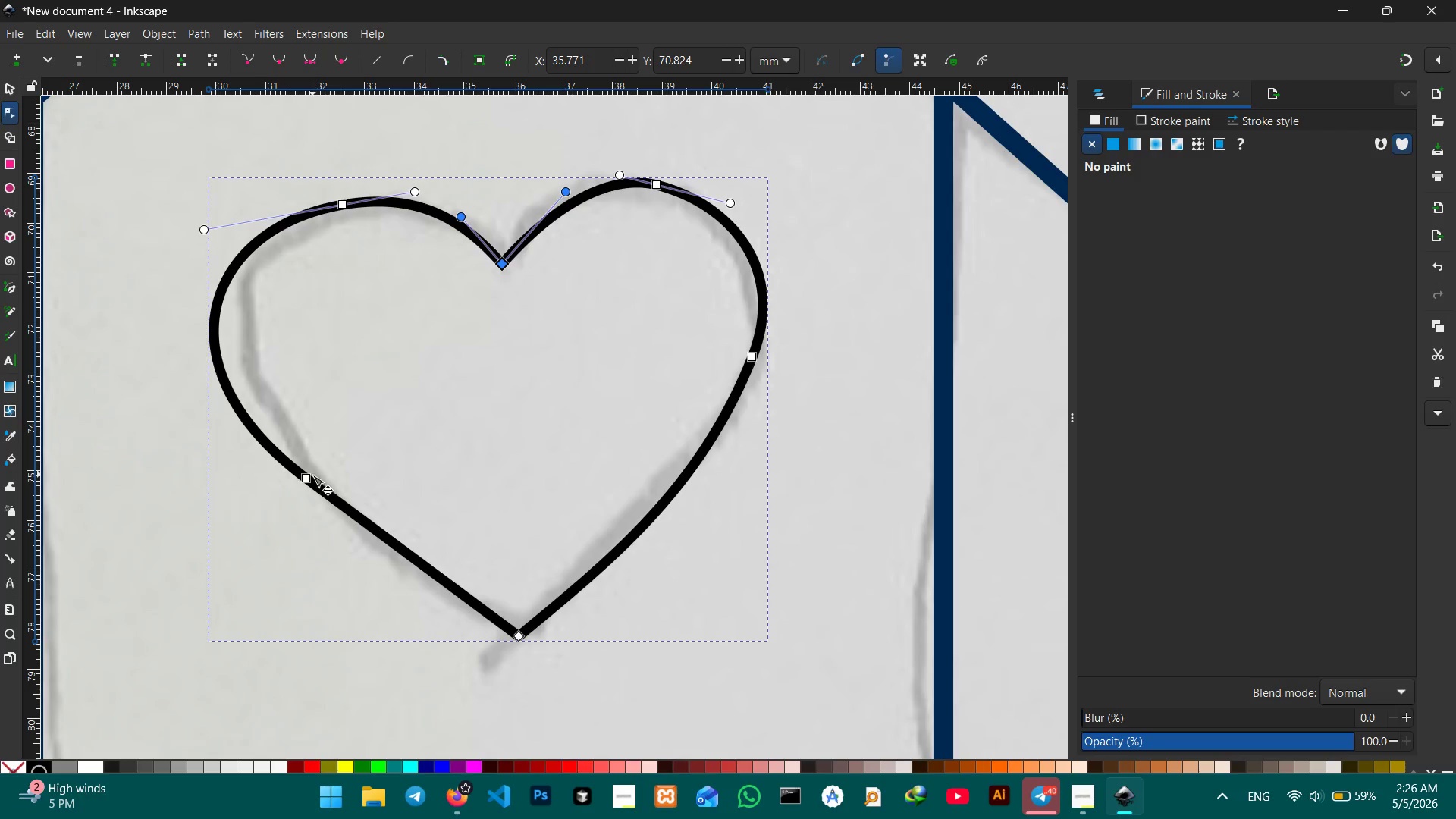 
left_click_drag(start_coordinate=[308, 478], to_coordinate=[312, 466])
 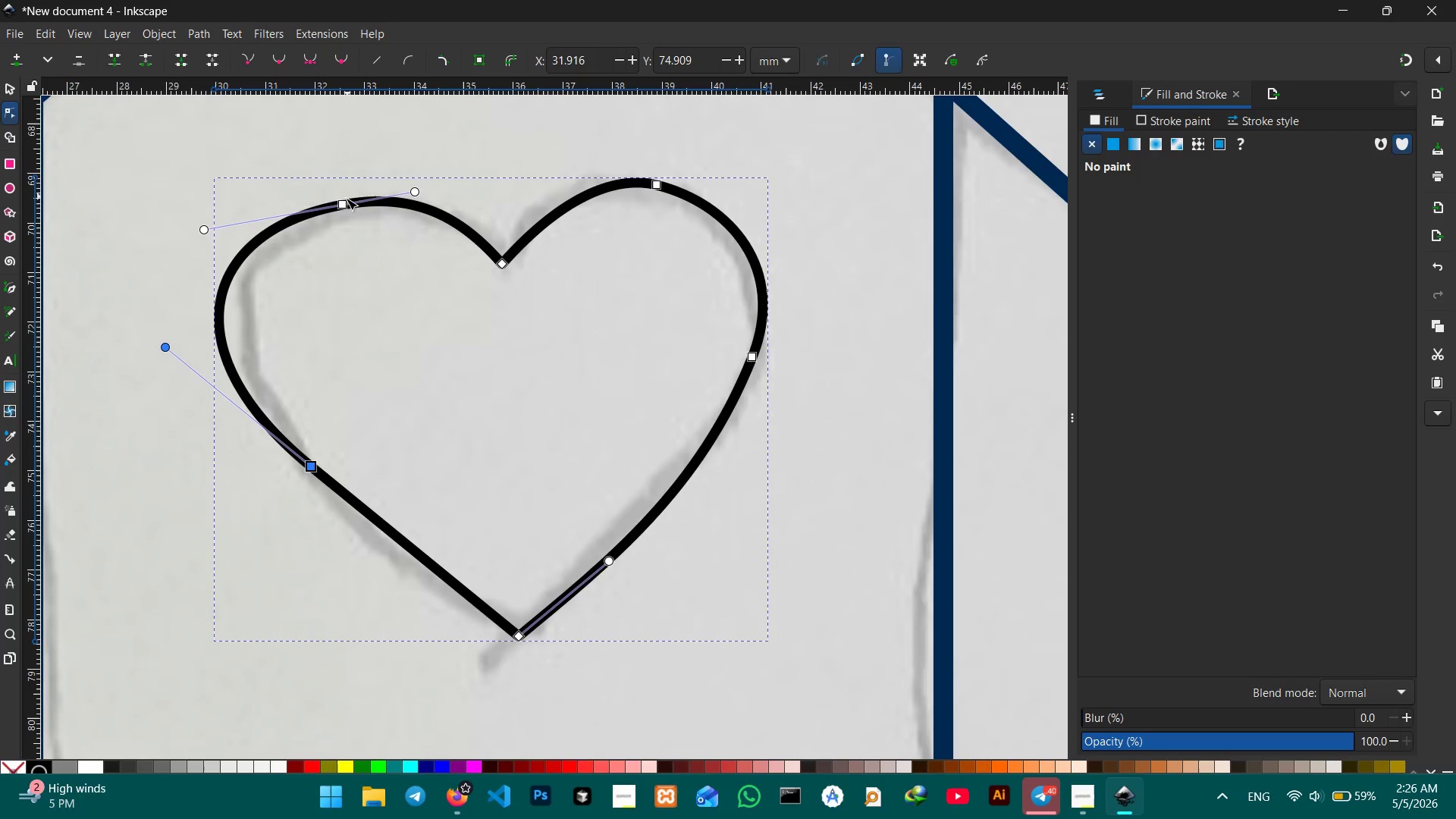 
left_click_drag(start_coordinate=[339, 209], to_coordinate=[339, 197])
 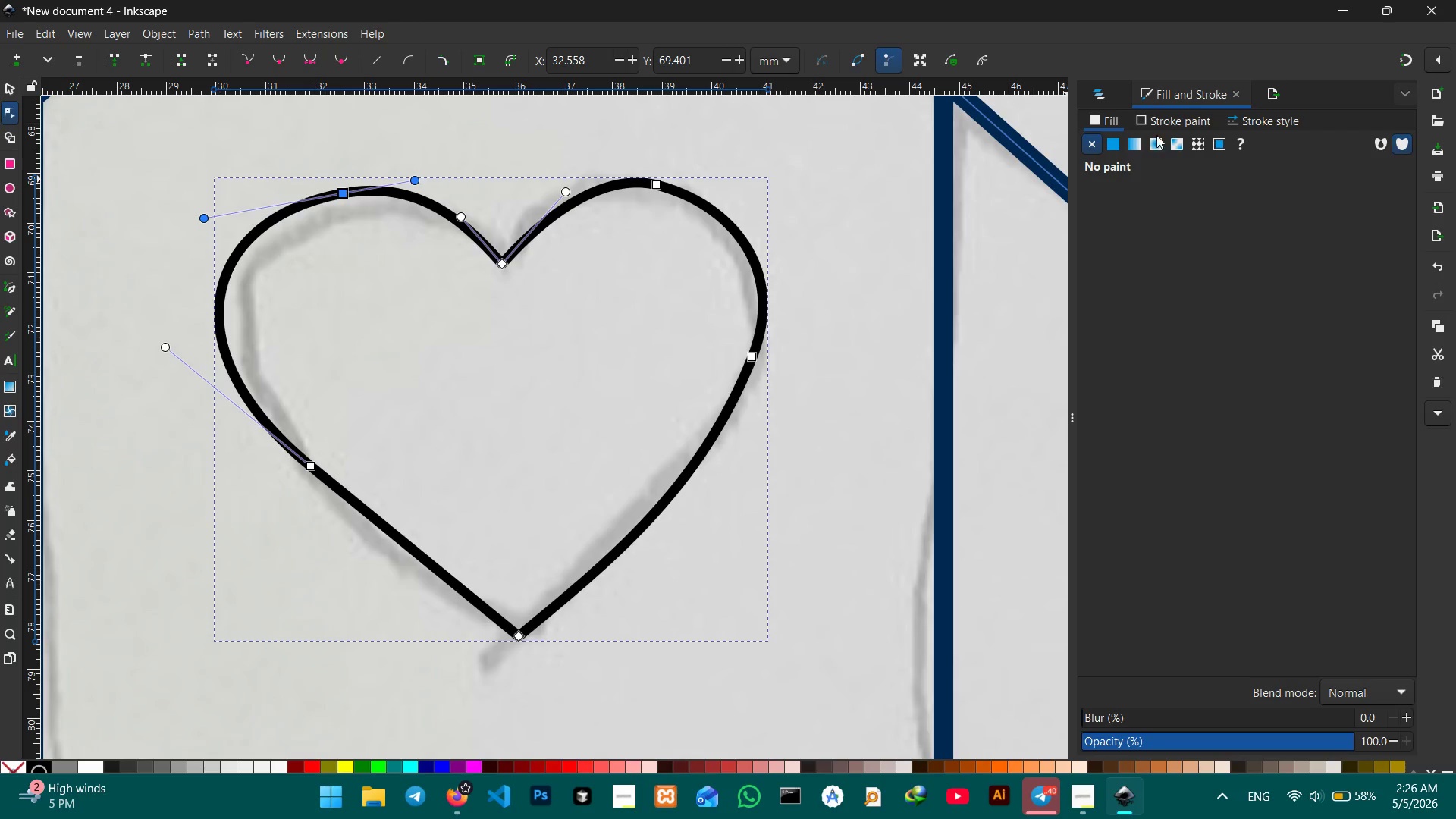 
left_click([1162, 121])
 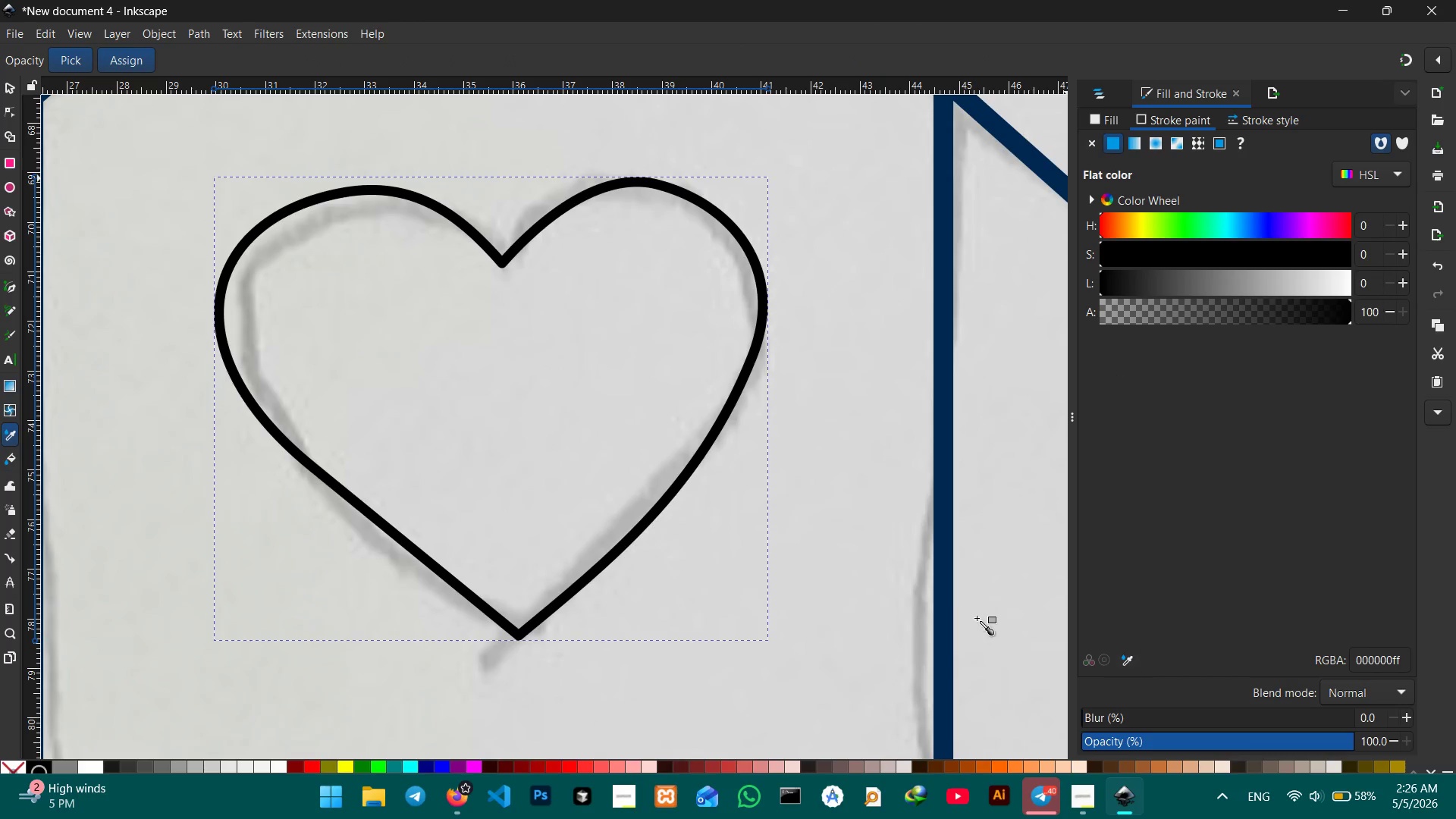 
left_click([946, 558])
 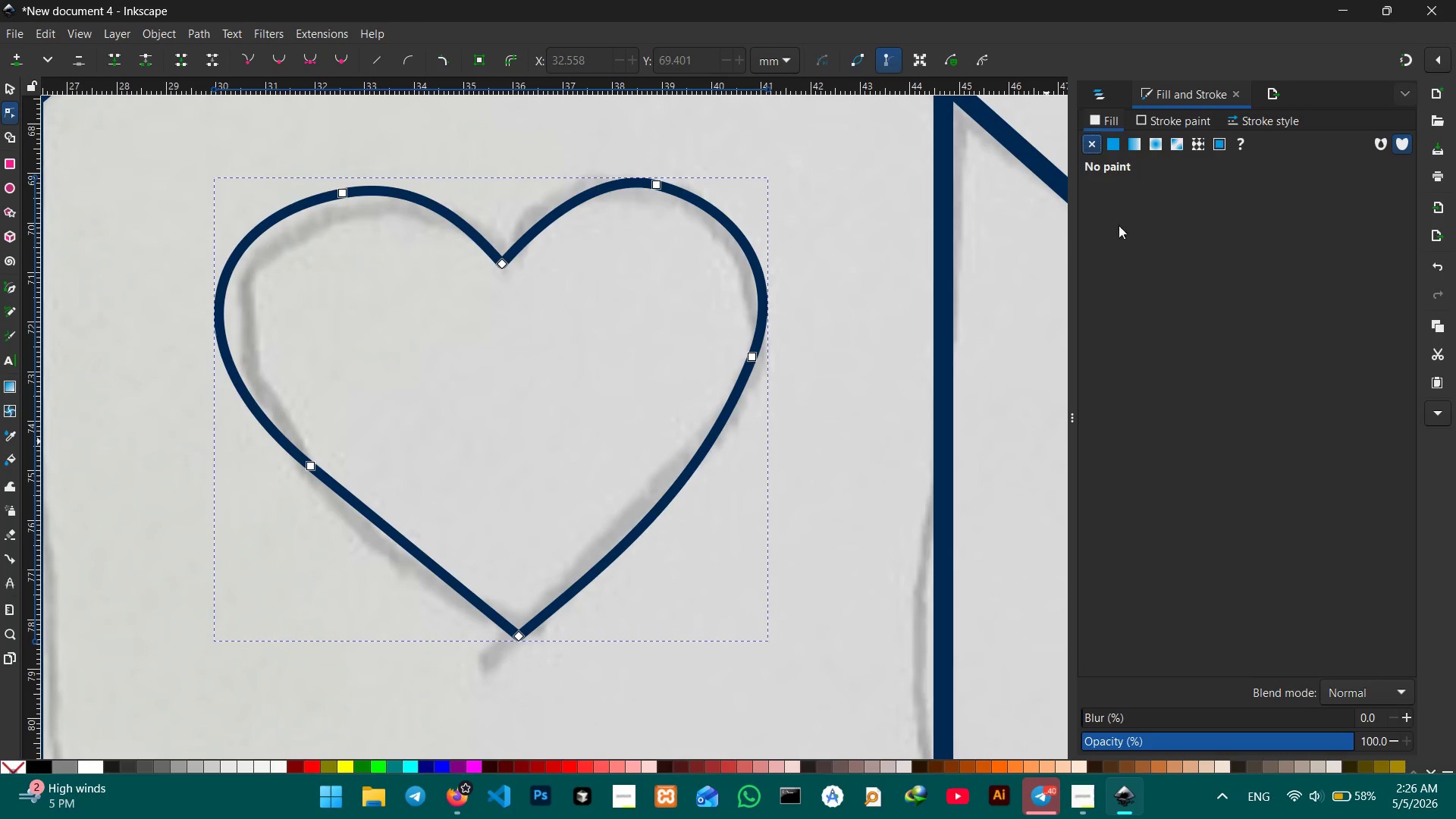 
left_click([1118, 146])
 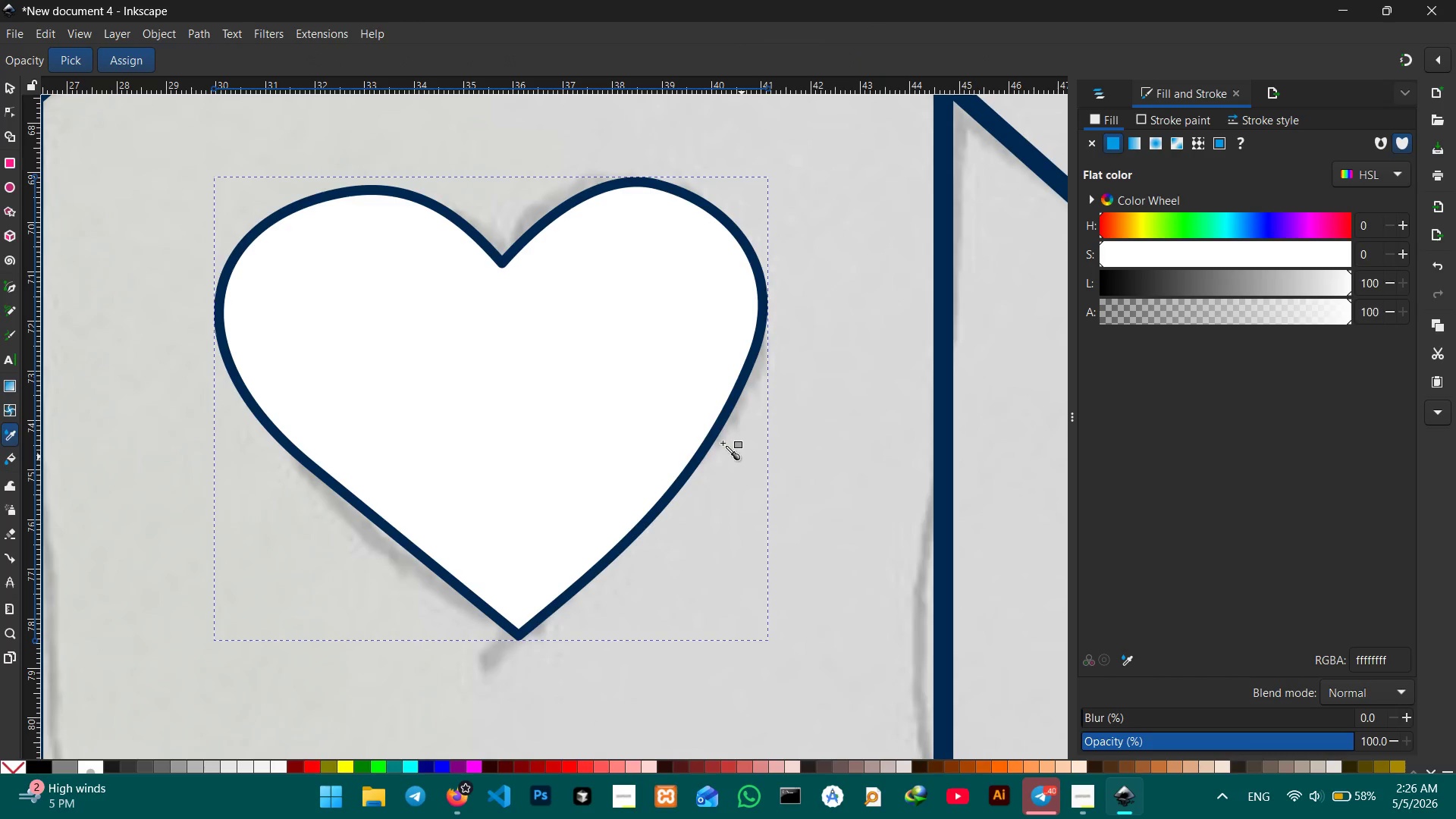 
left_click([712, 438])
 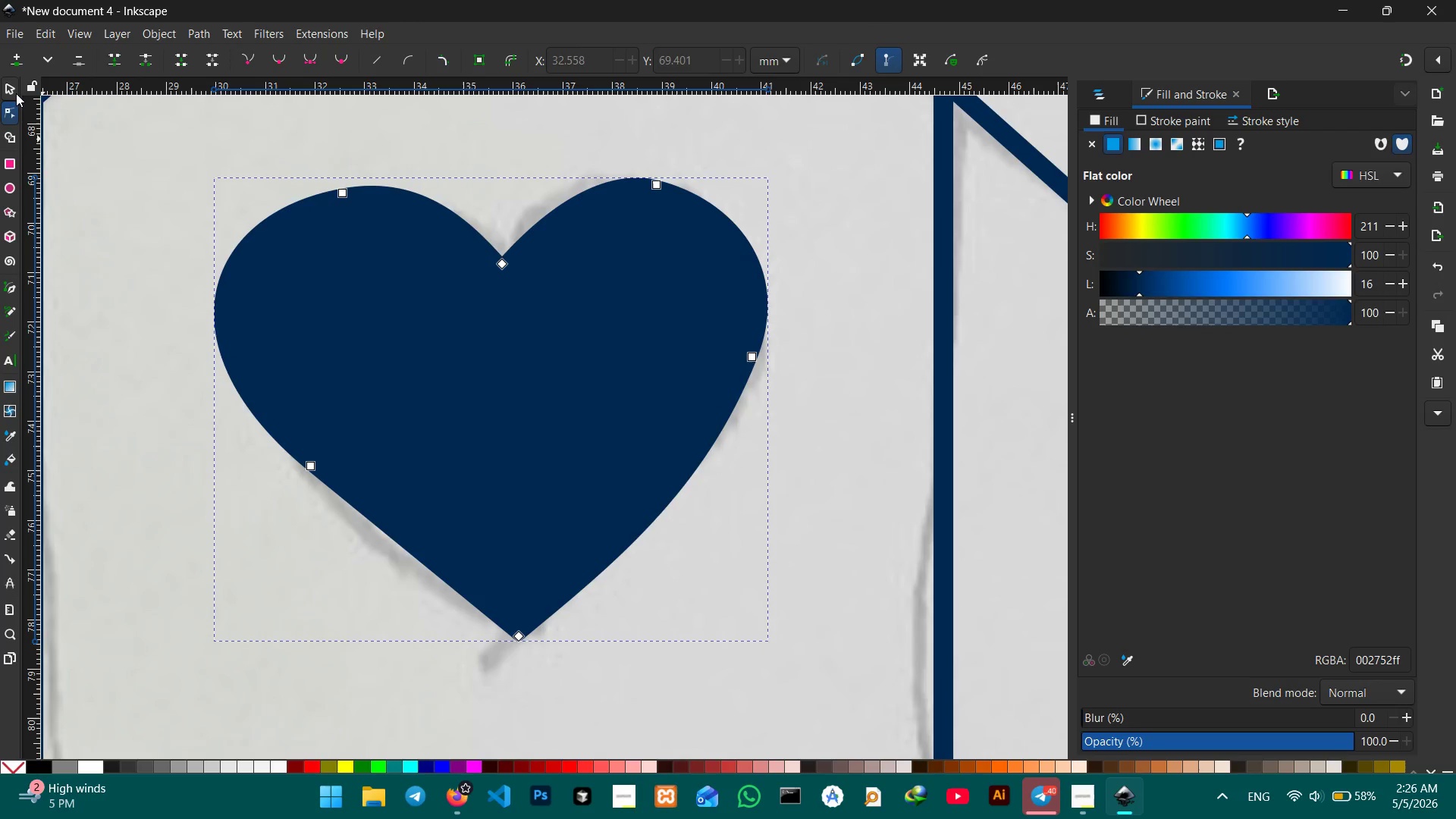 
double_click([115, 158])
 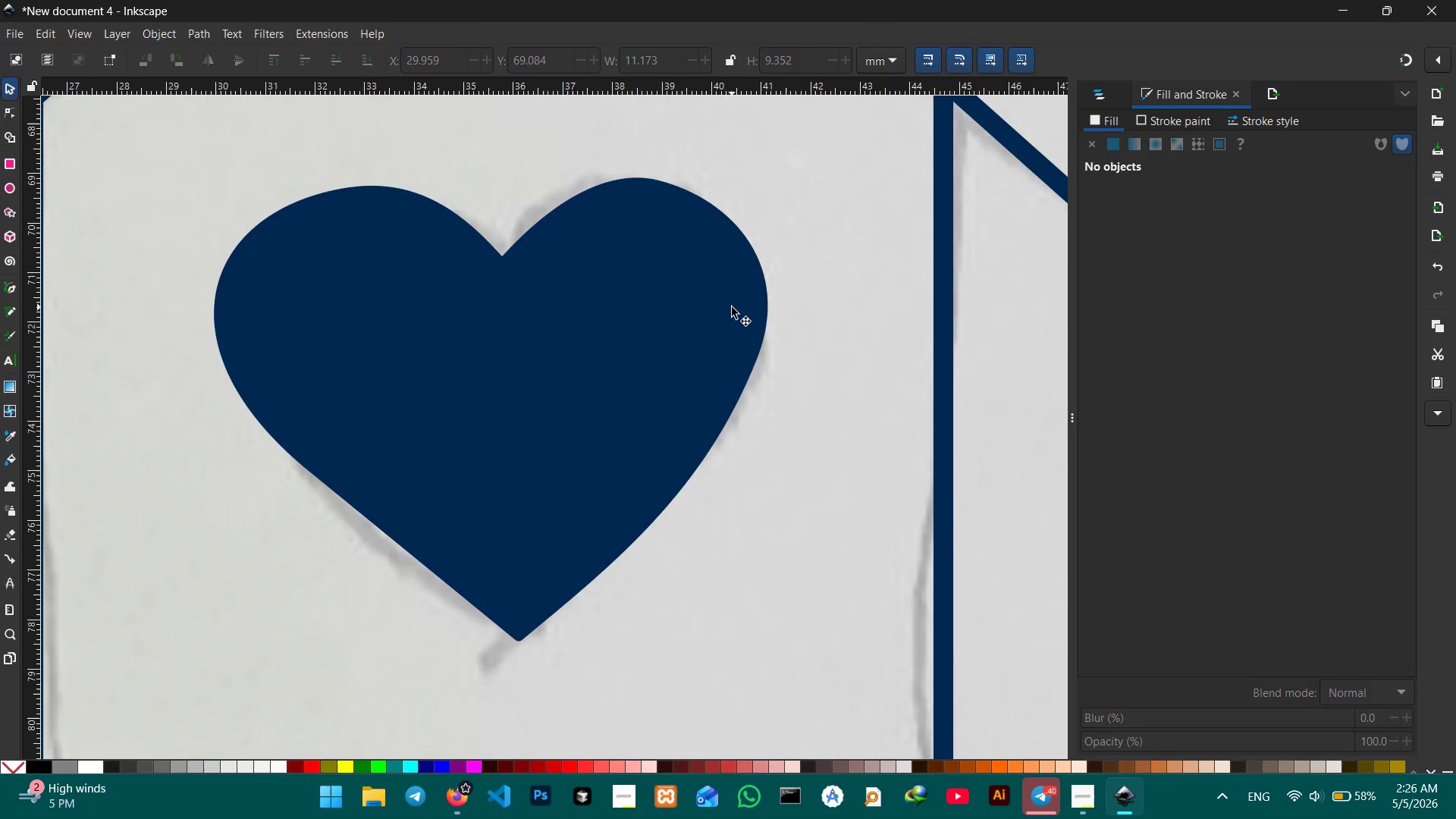 
hold_key(key=ControlLeft, duration=0.39)
scroll: coordinate [730, 309], scroll_direction: down, amount: 2.0
 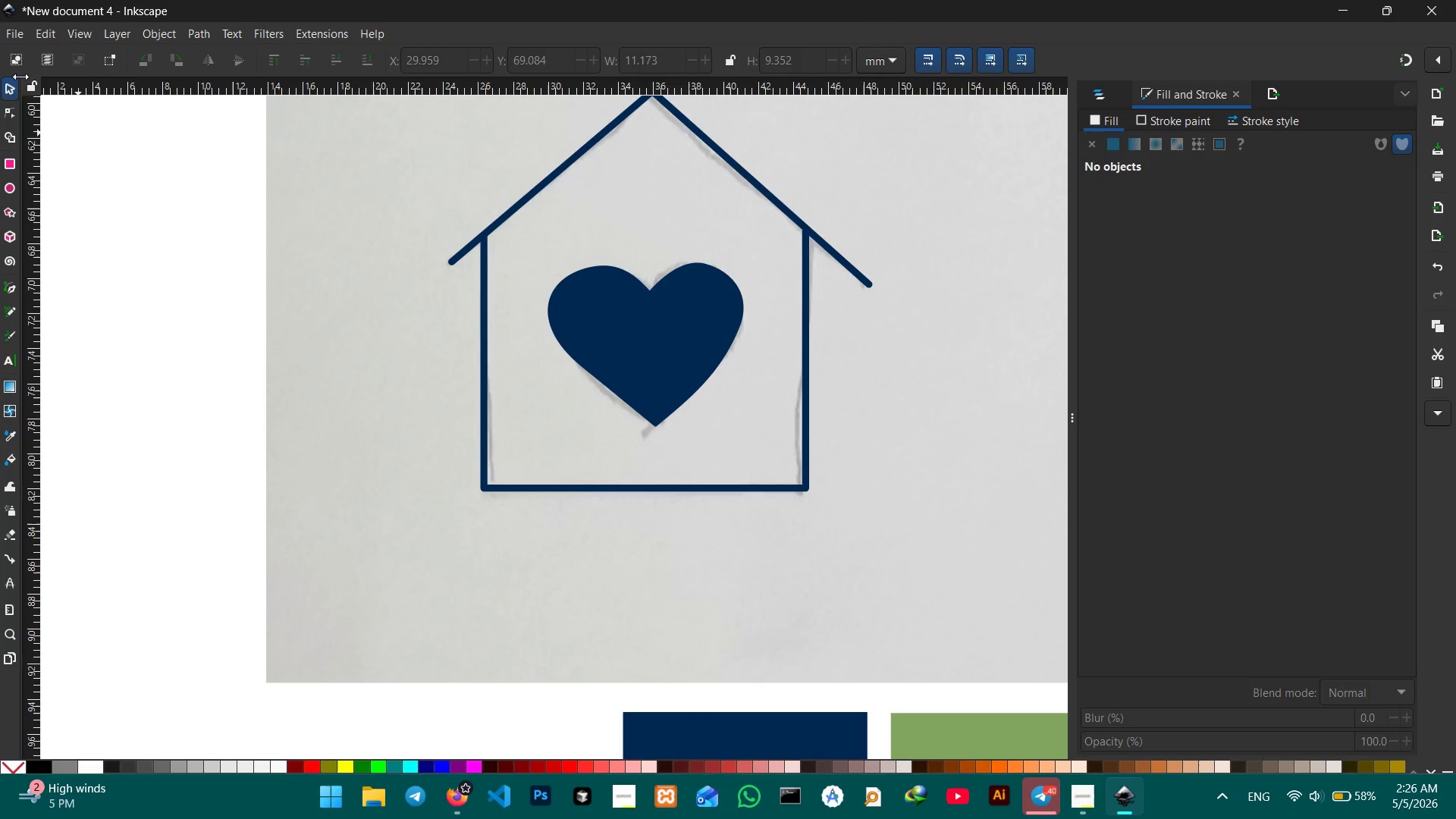 
left_click([2, 95])
 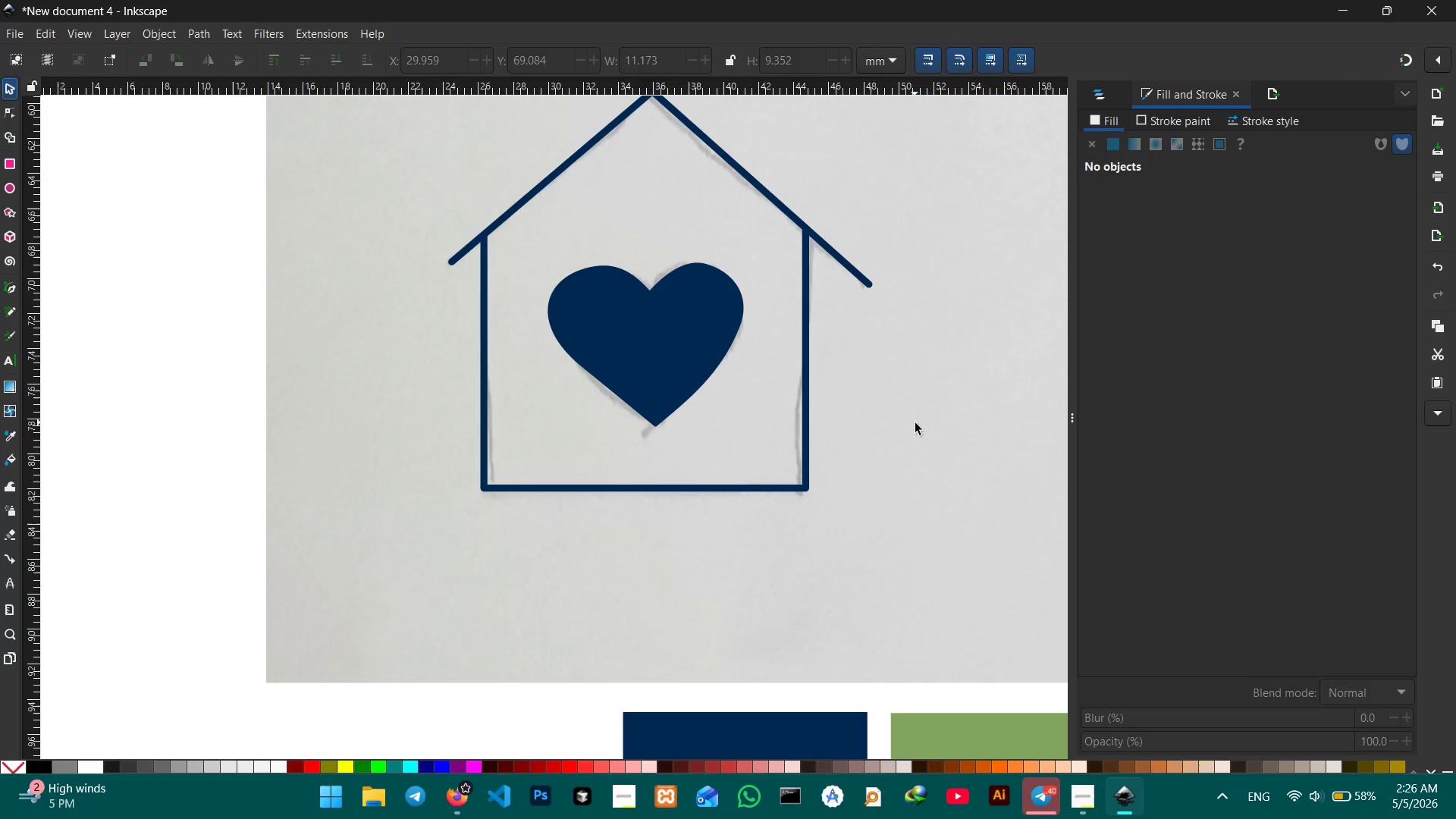 
hold_key(key=Space, duration=0.73)
 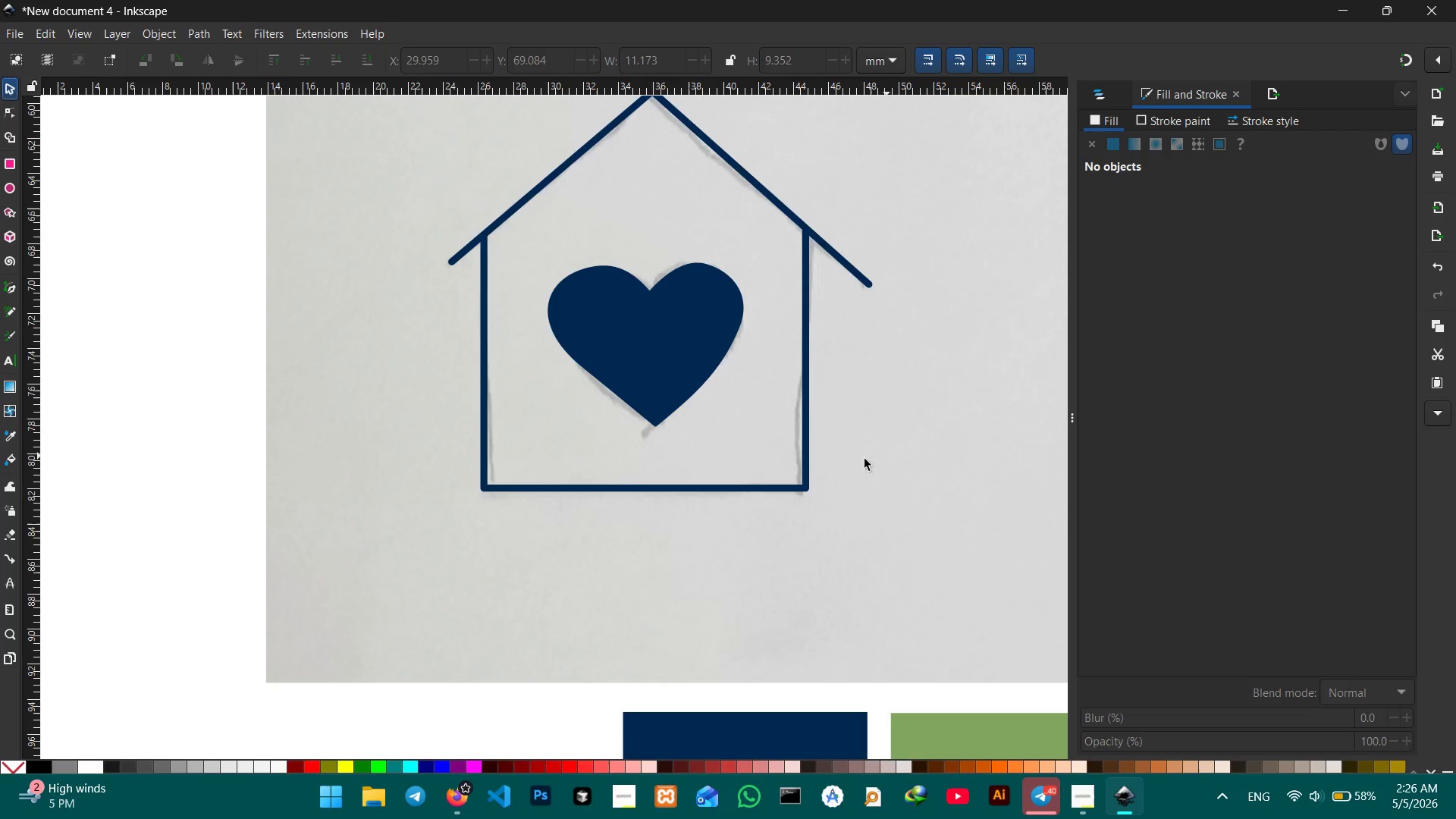 
left_click_drag(start_coordinate=[955, 431], to_coordinate=[497, 431])
 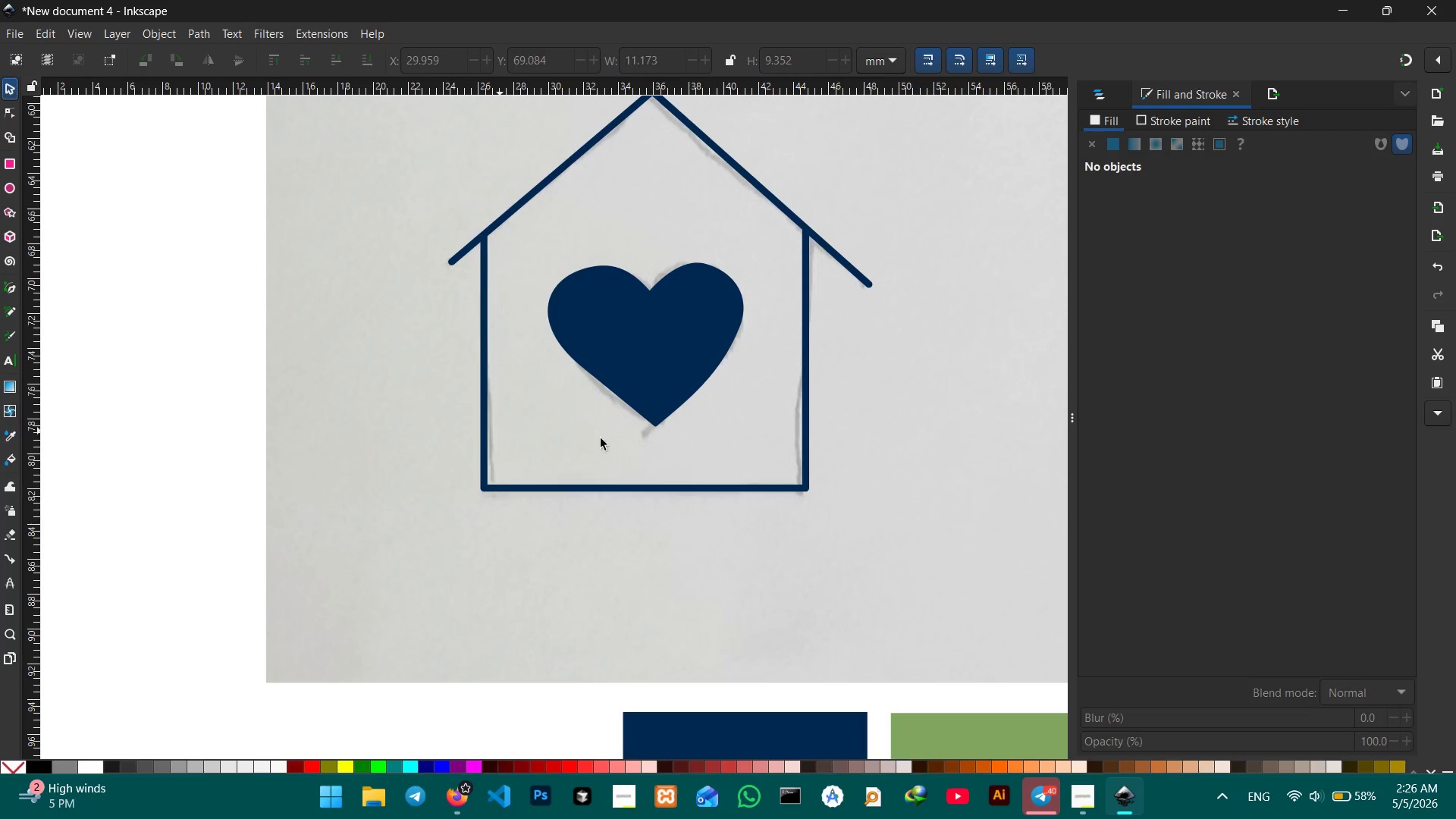 
hold_key(key=Space, duration=0.95)
 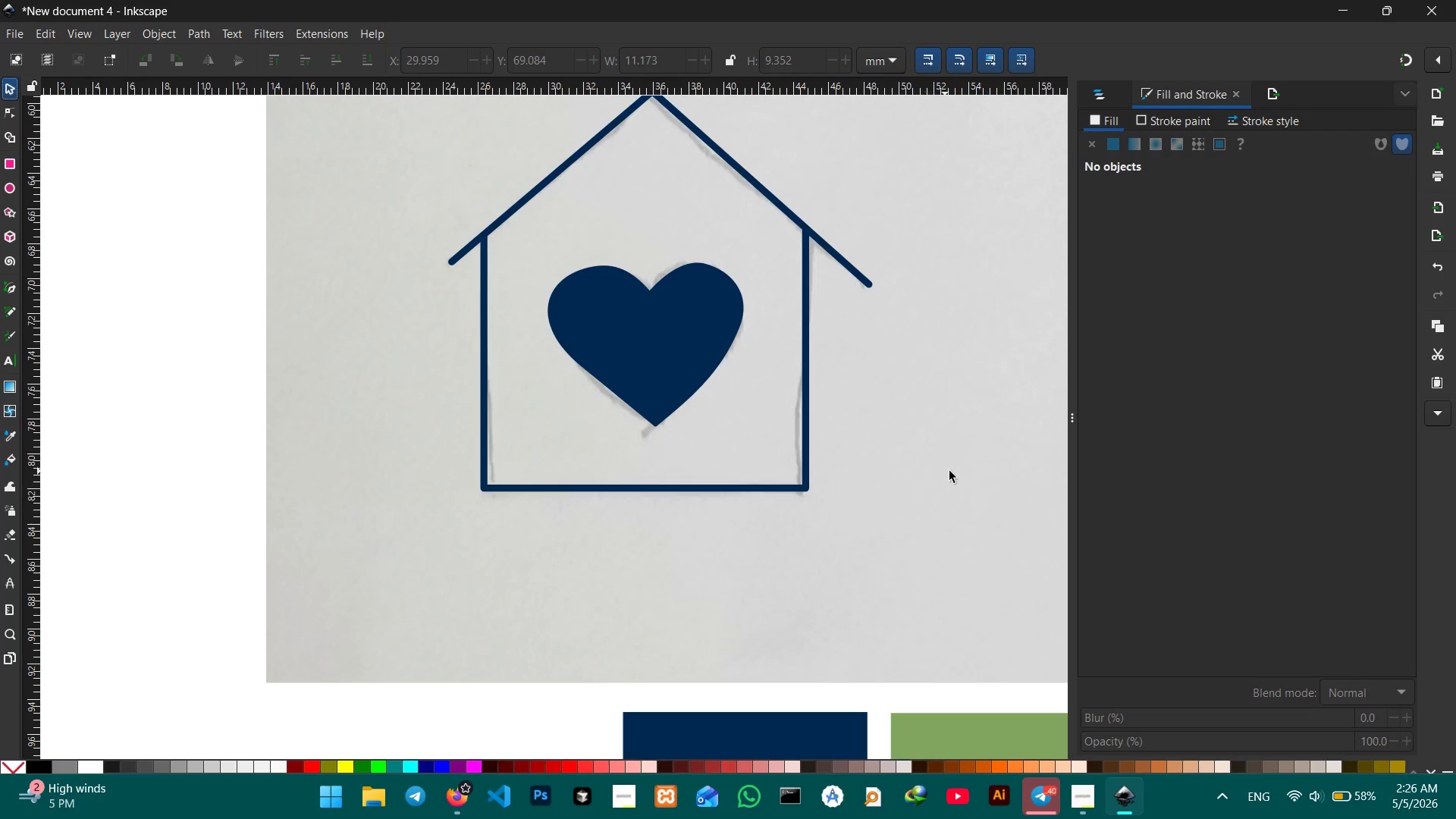 
left_click_drag(start_coordinate=[882, 459], to_coordinate=[722, 463])
 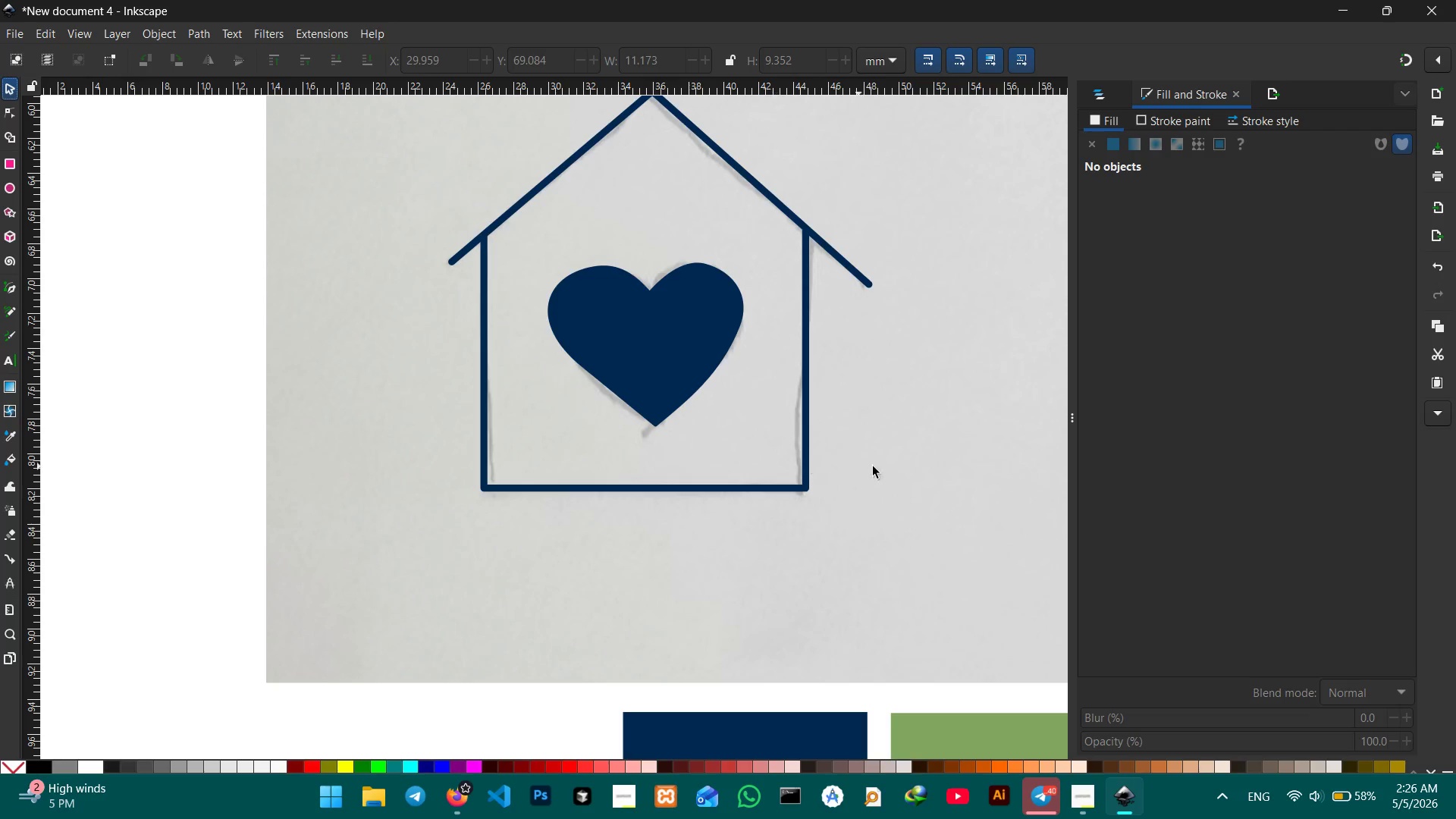 
key(Space)
 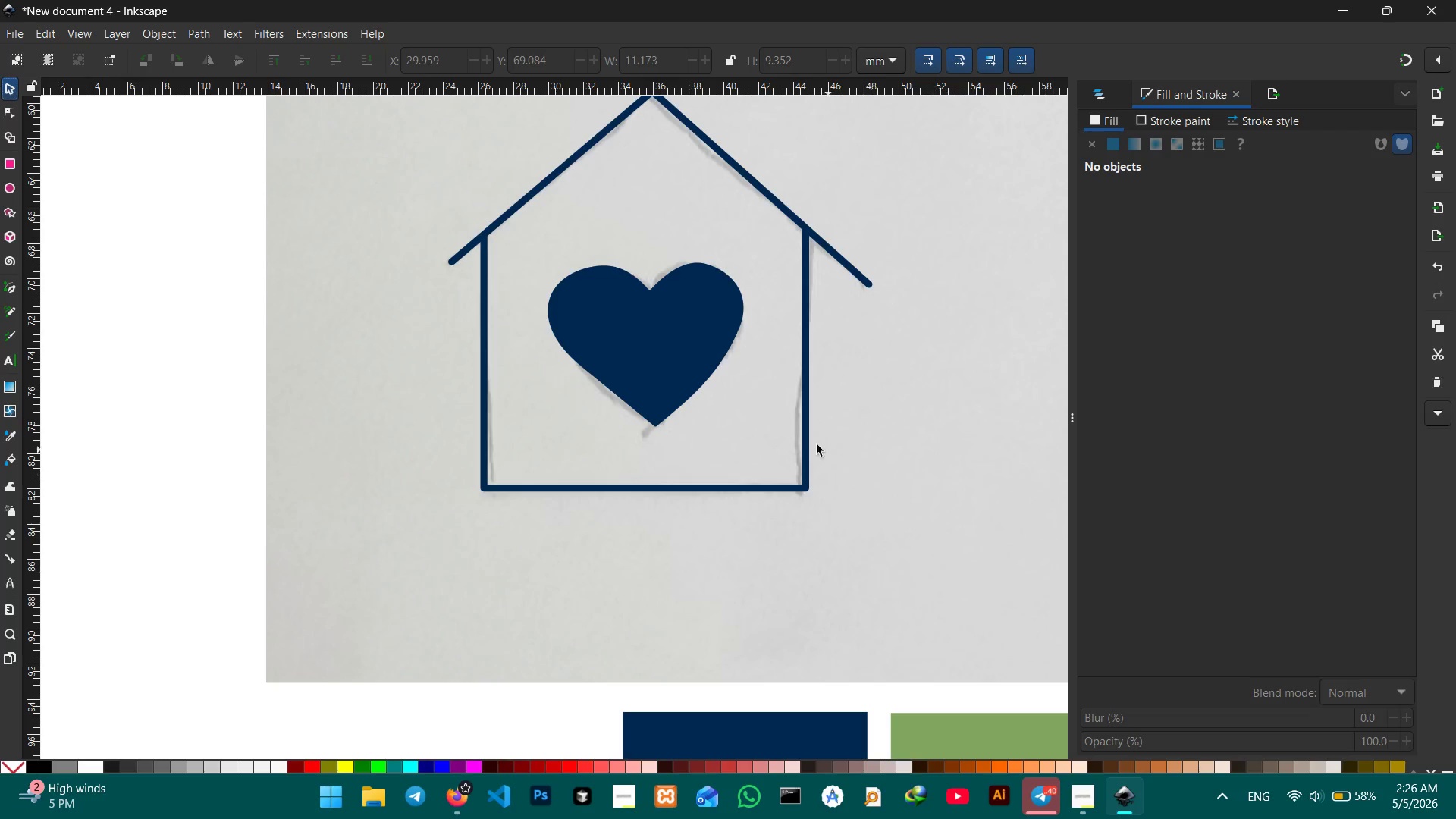 
double_click([805, 441])
 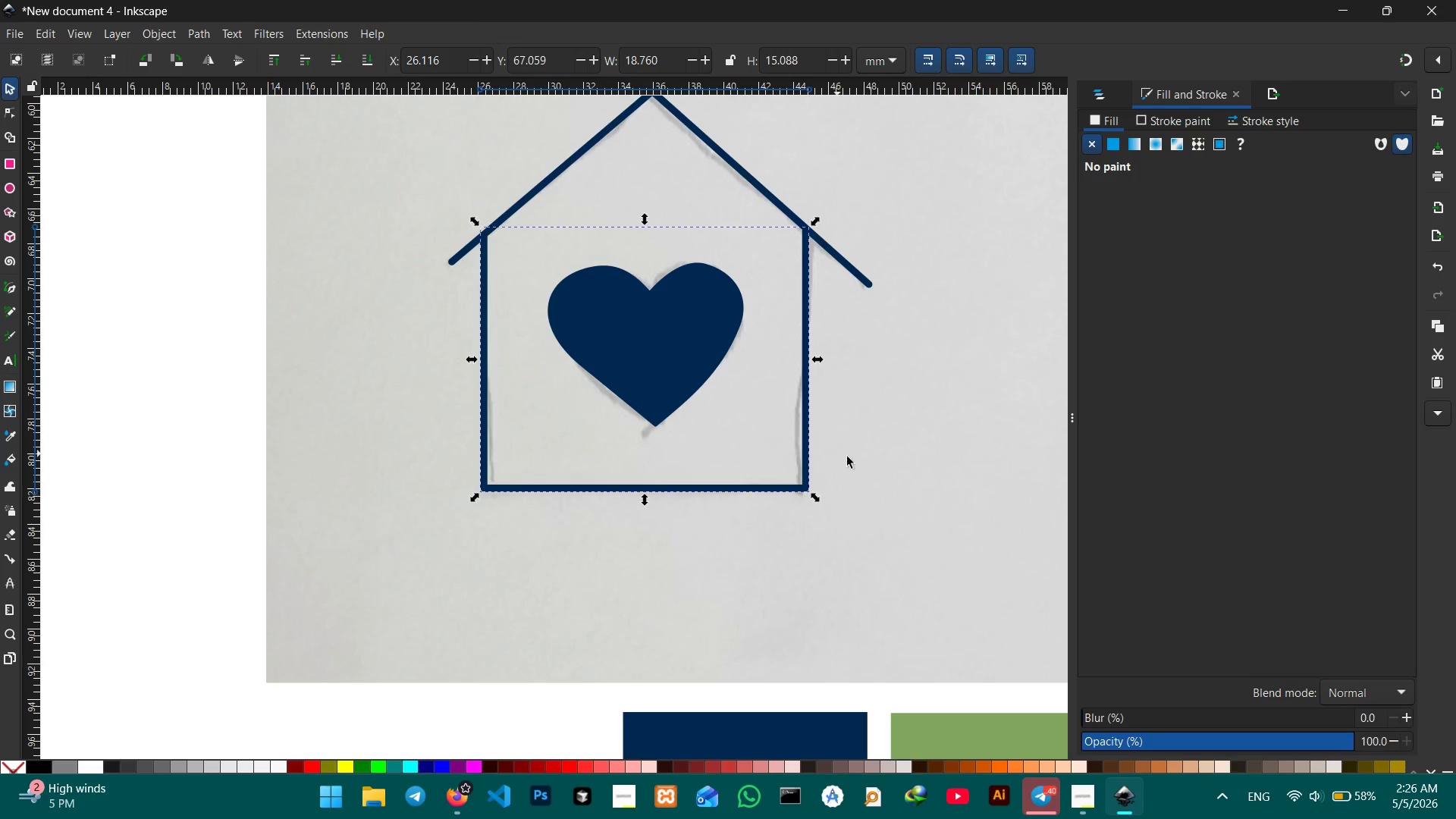 
triple_click([888, 465])
 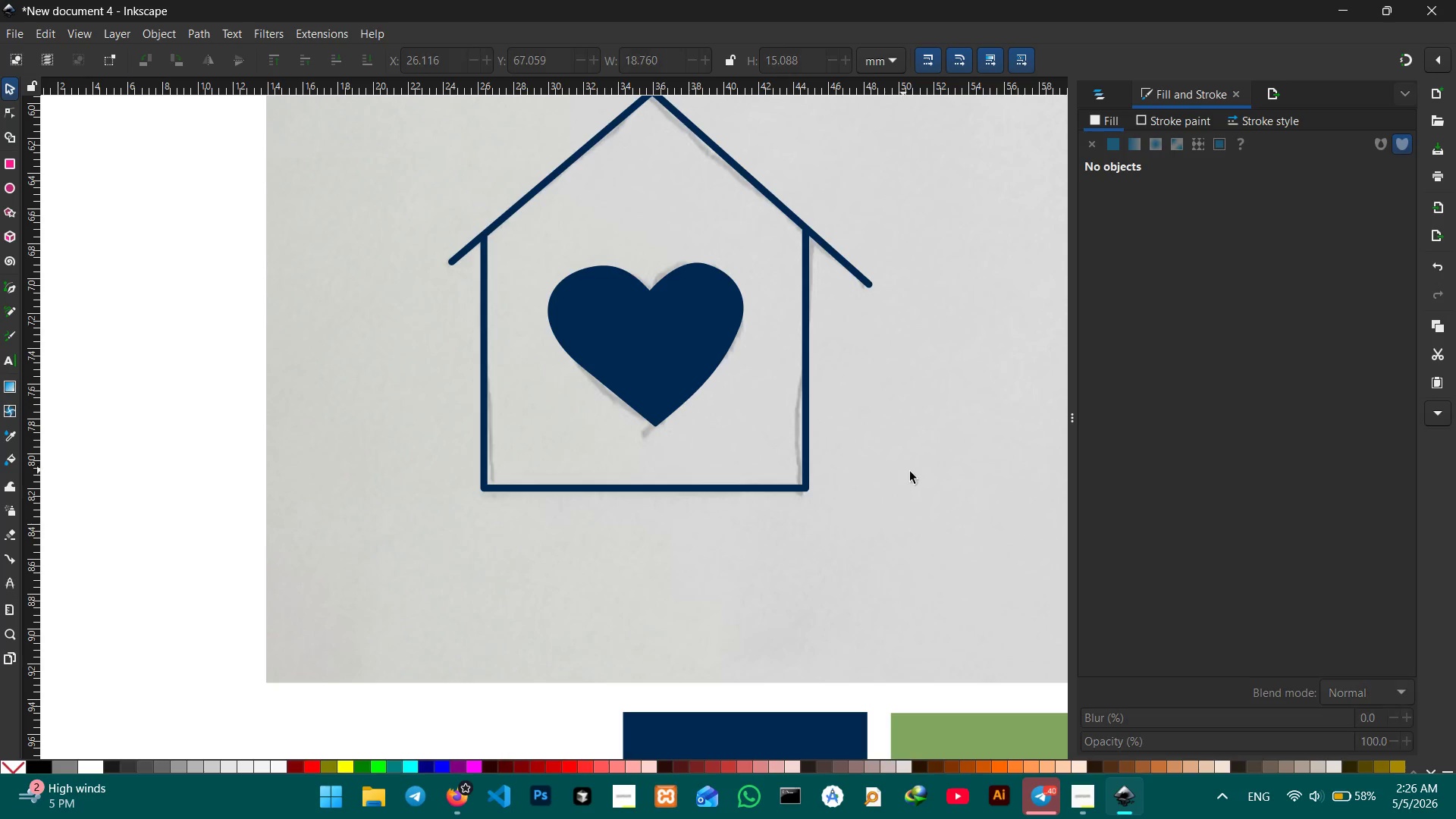 
hold_key(key=Space, duration=1.51)
 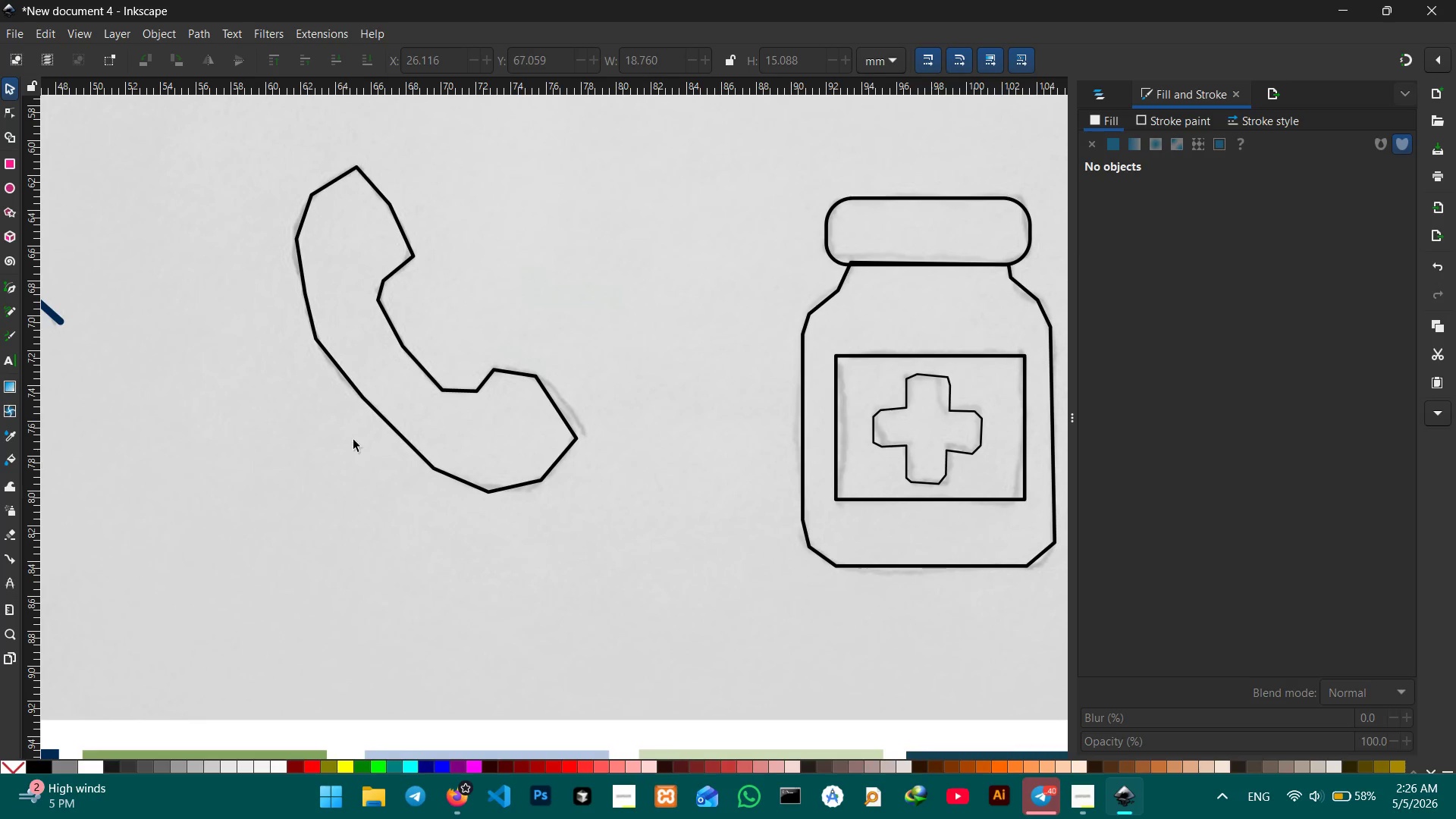 
left_click_drag(start_coordinate=[918, 475], to_coordinate=[105, 522])
 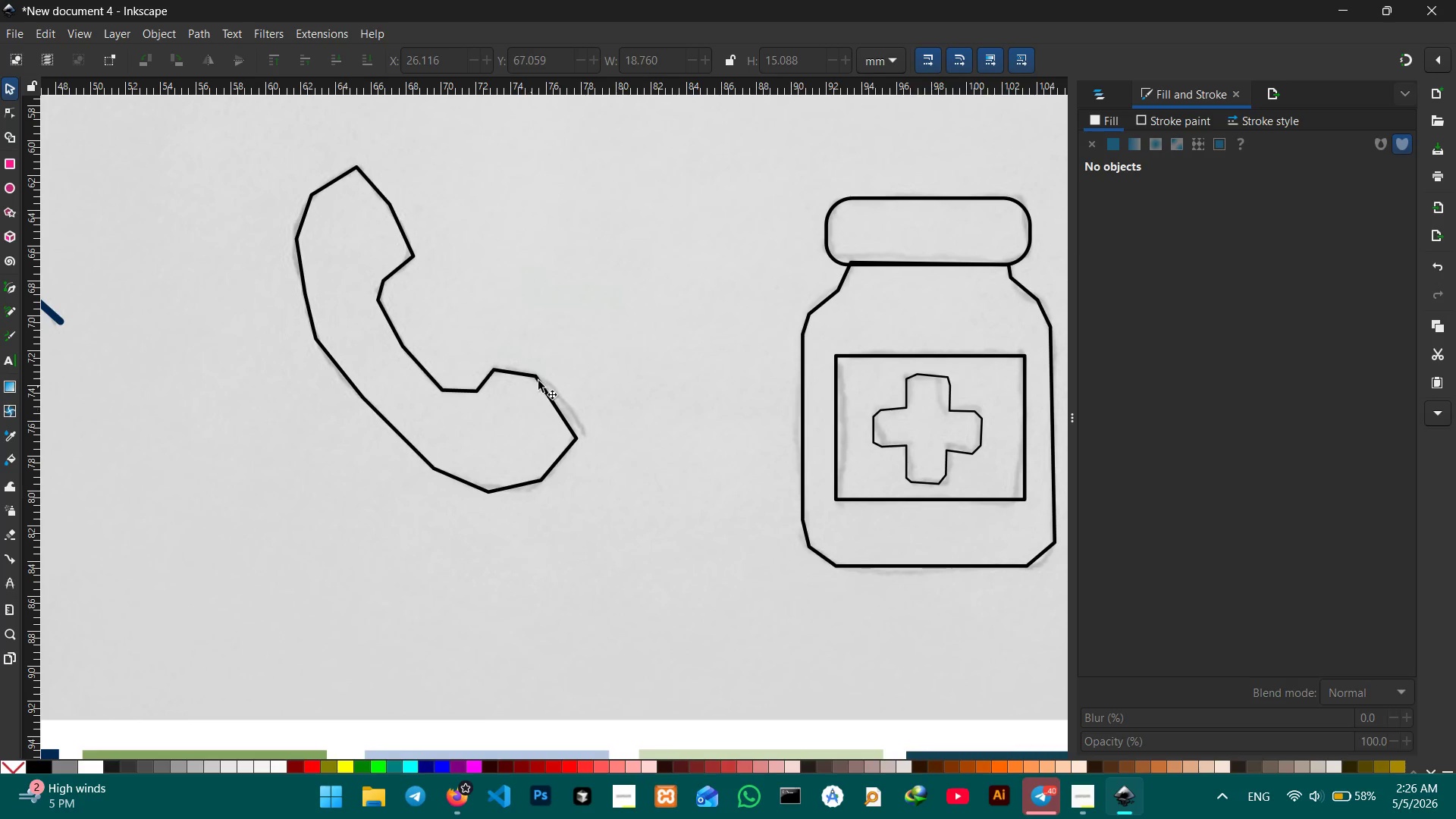 
key(Space)
 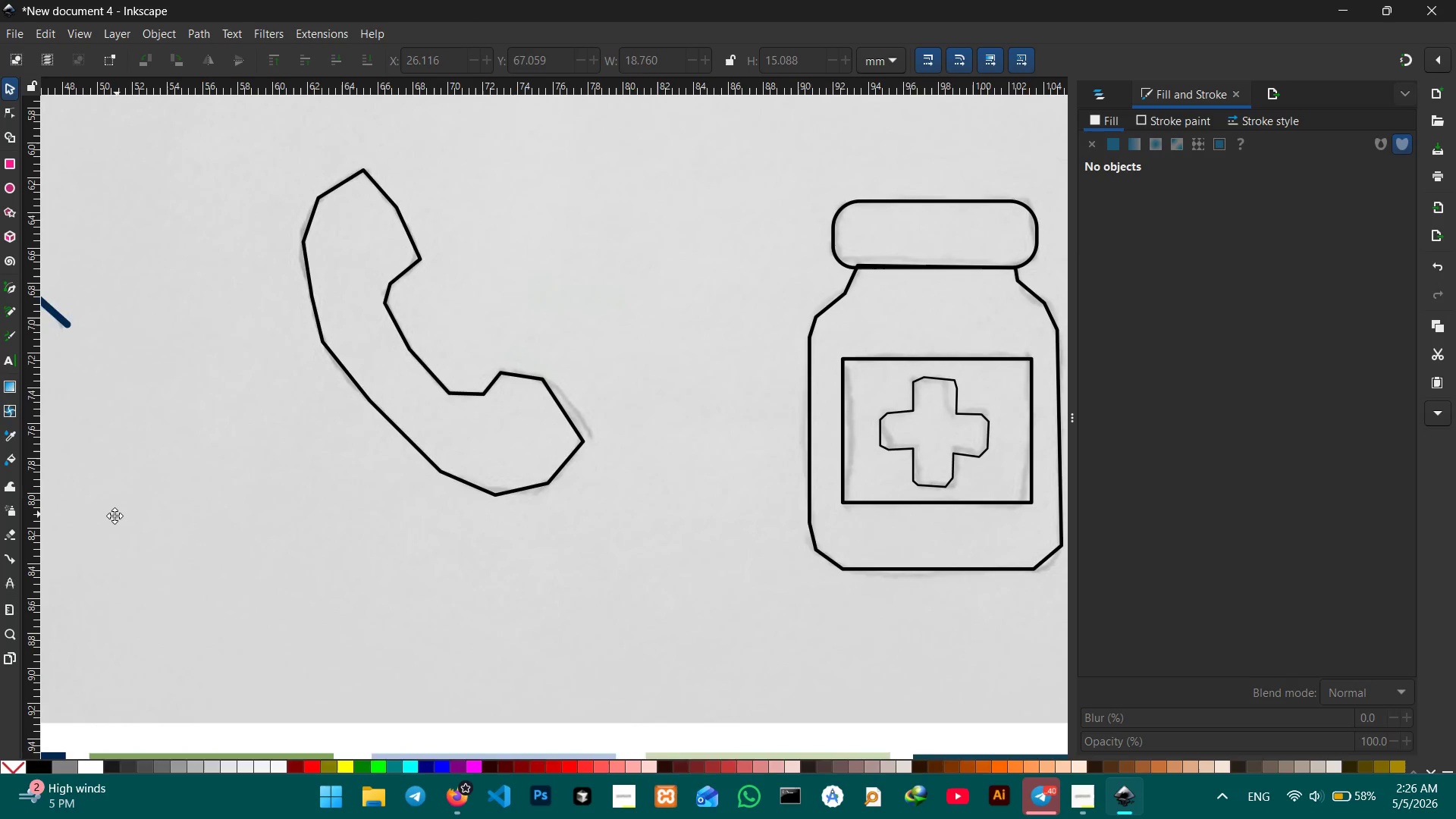 
key(Space)
 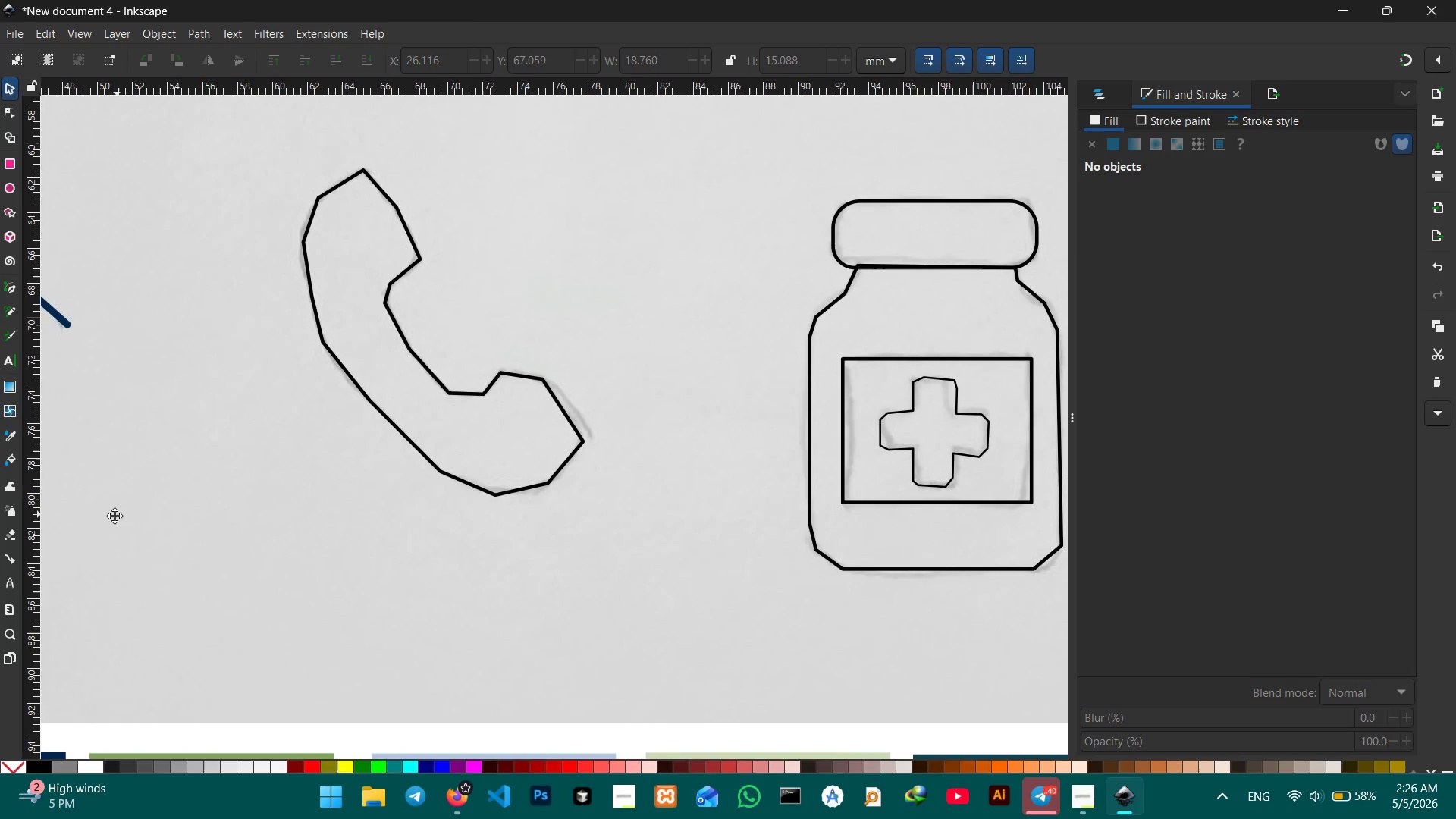 
key(Space)
 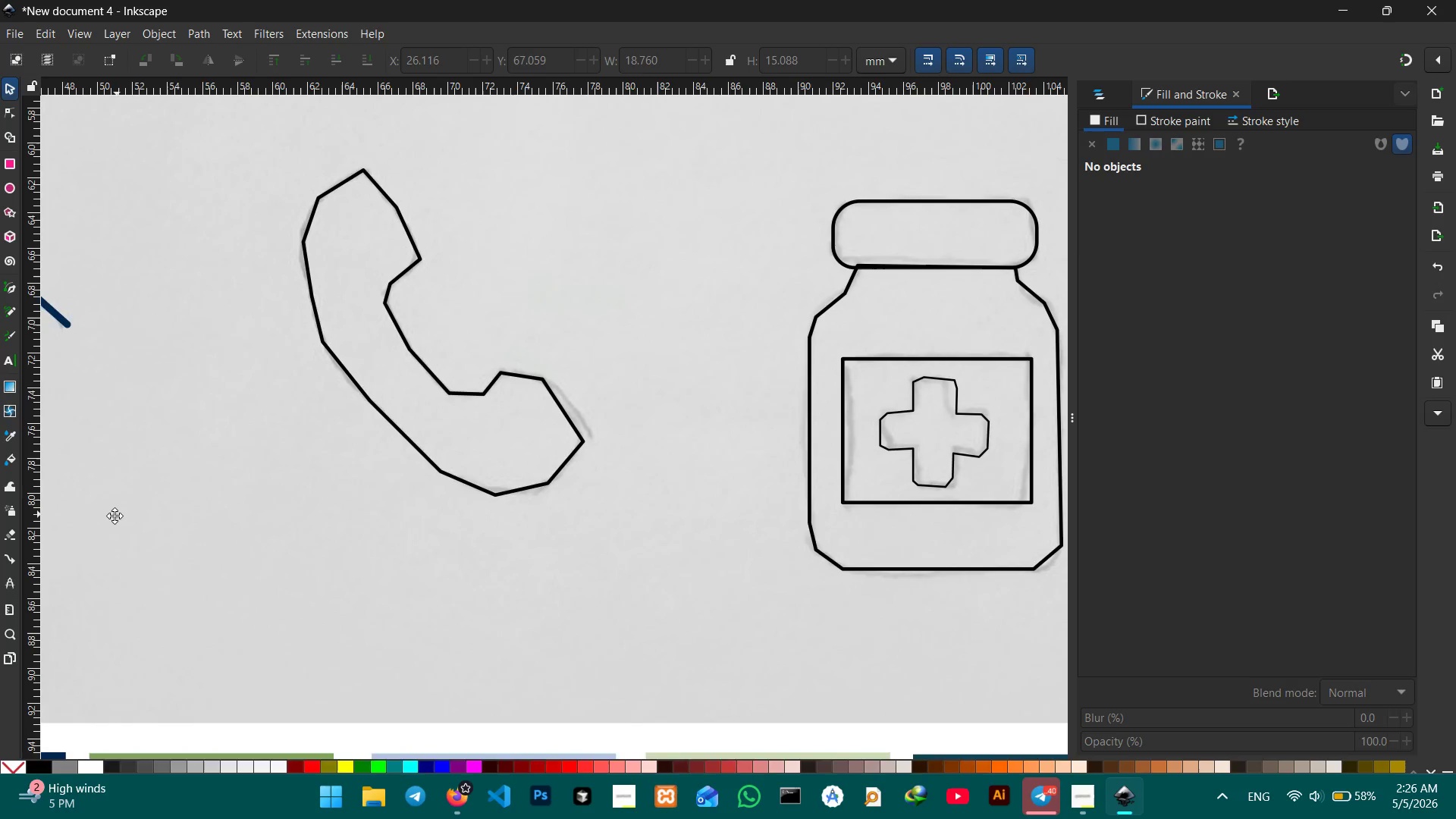 
key(Space)
 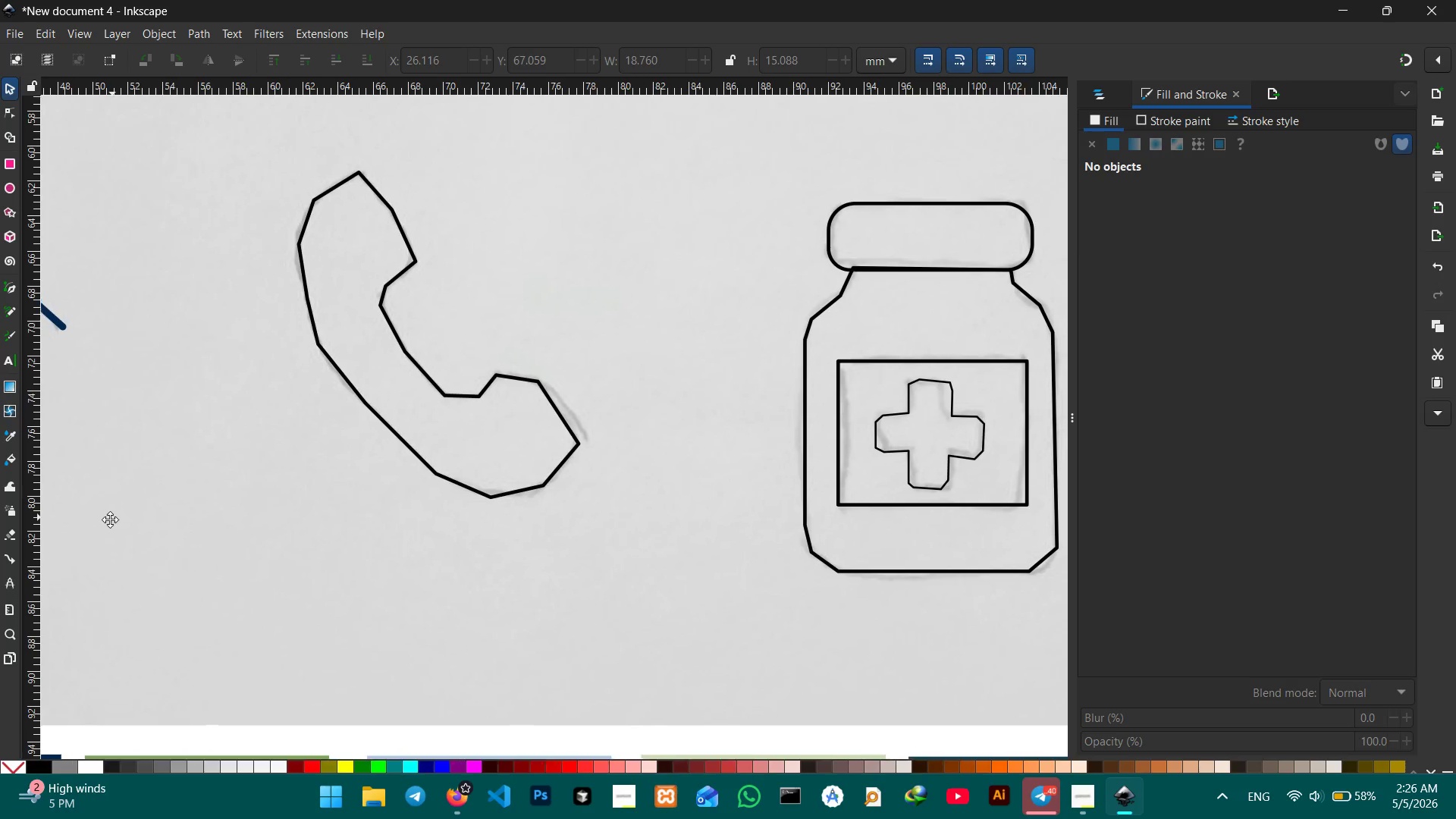 
key(Space)
 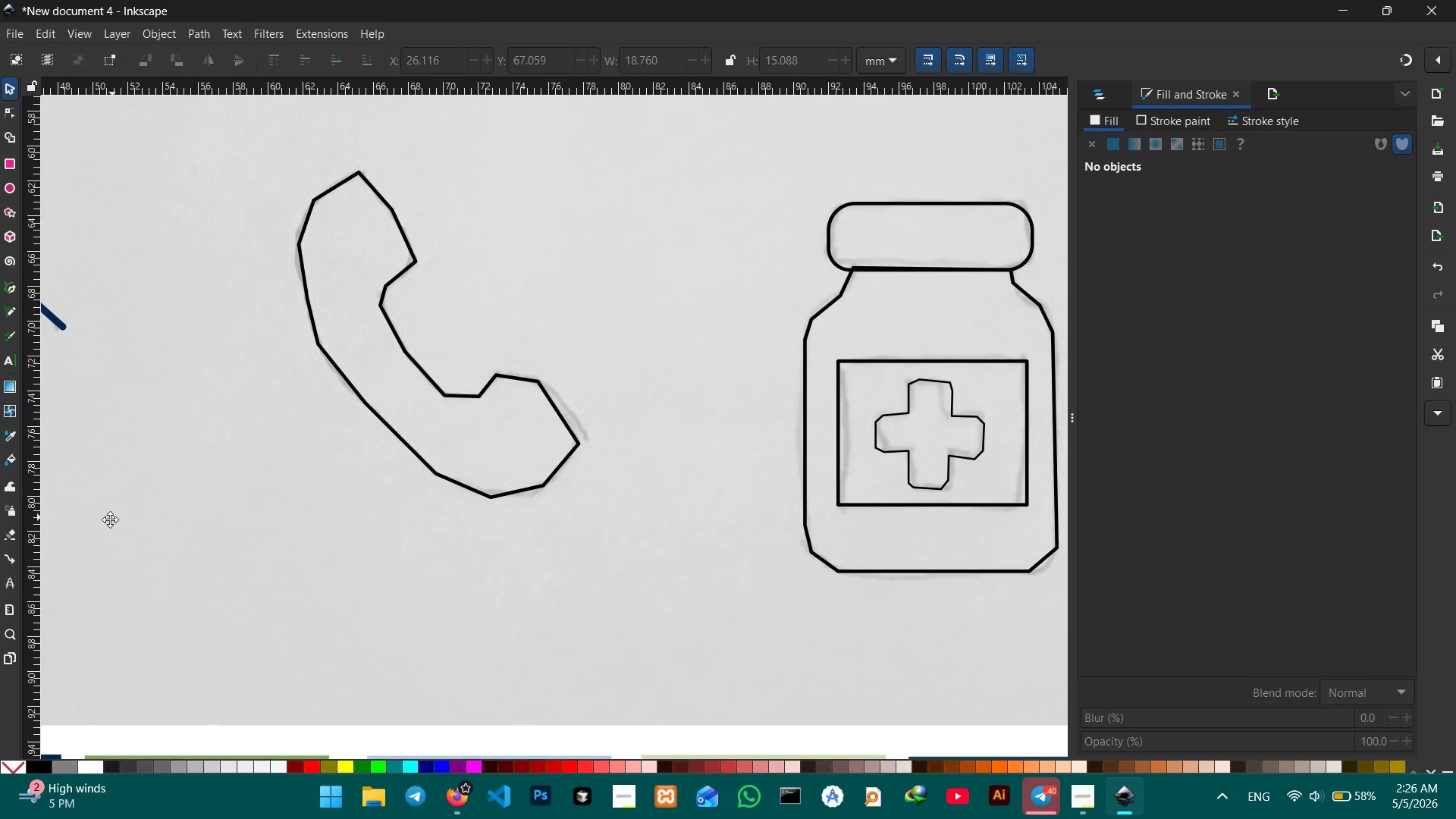 
key(Space)
 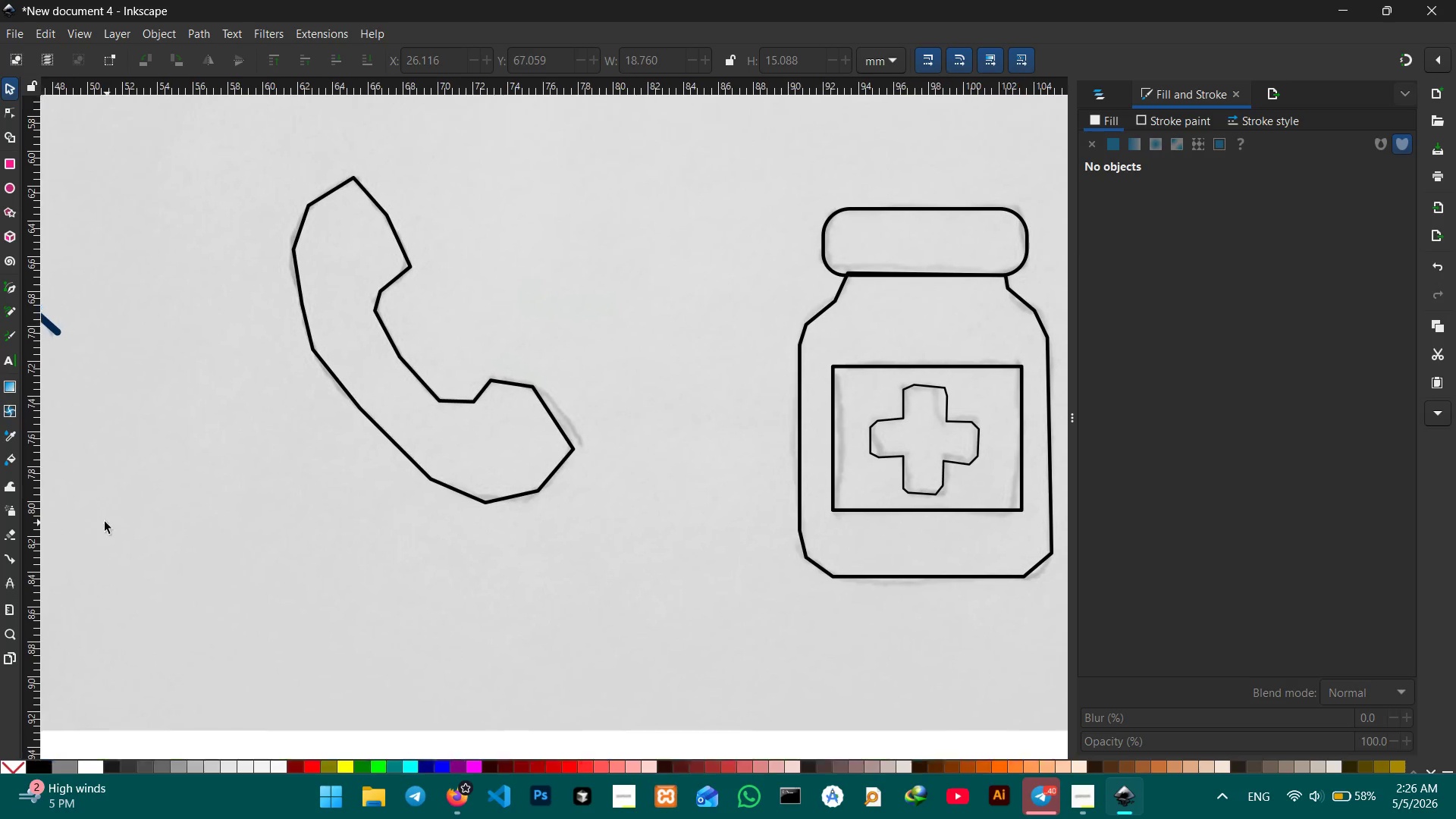 
key(Space)
 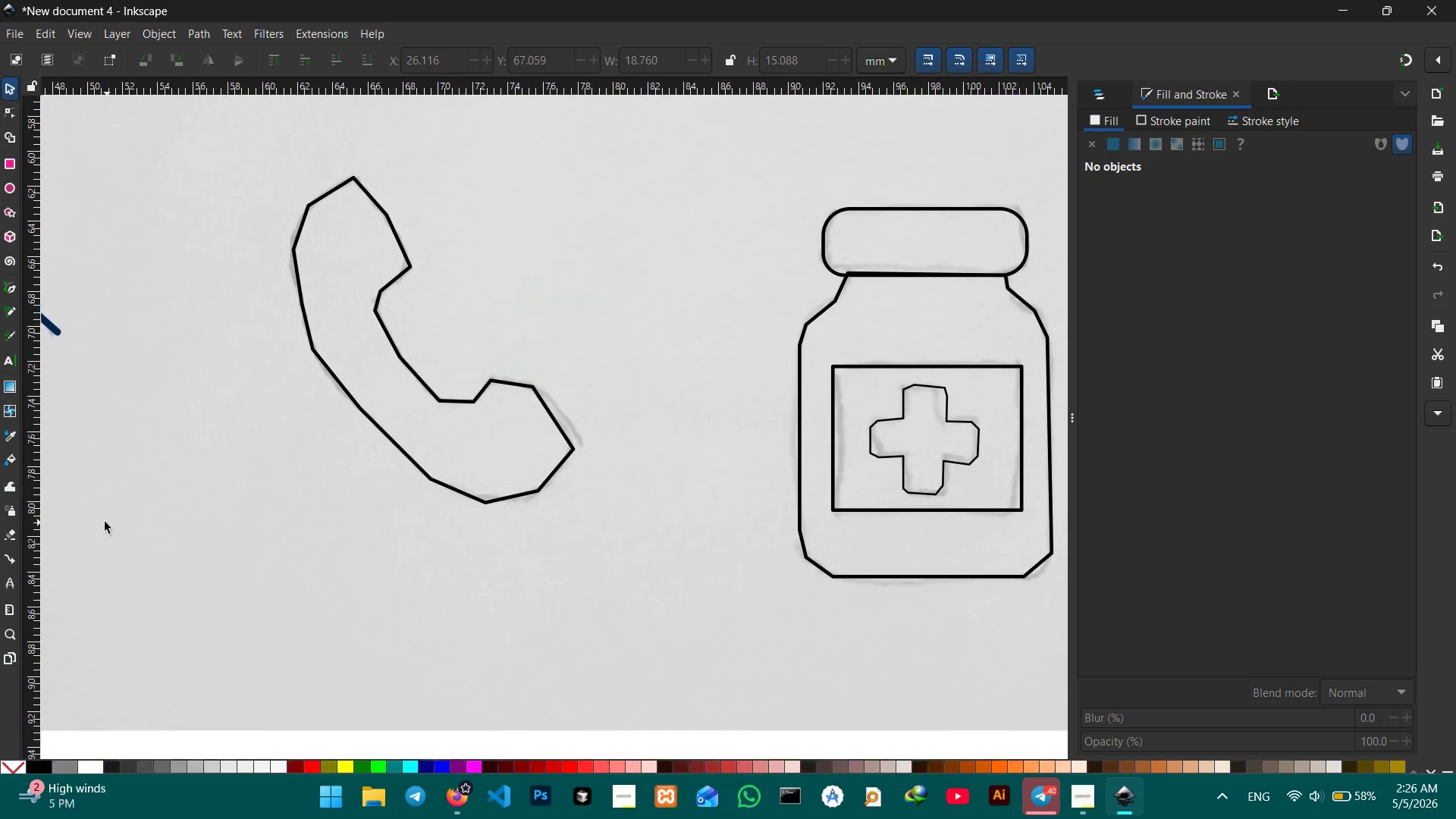 
key(Space)
 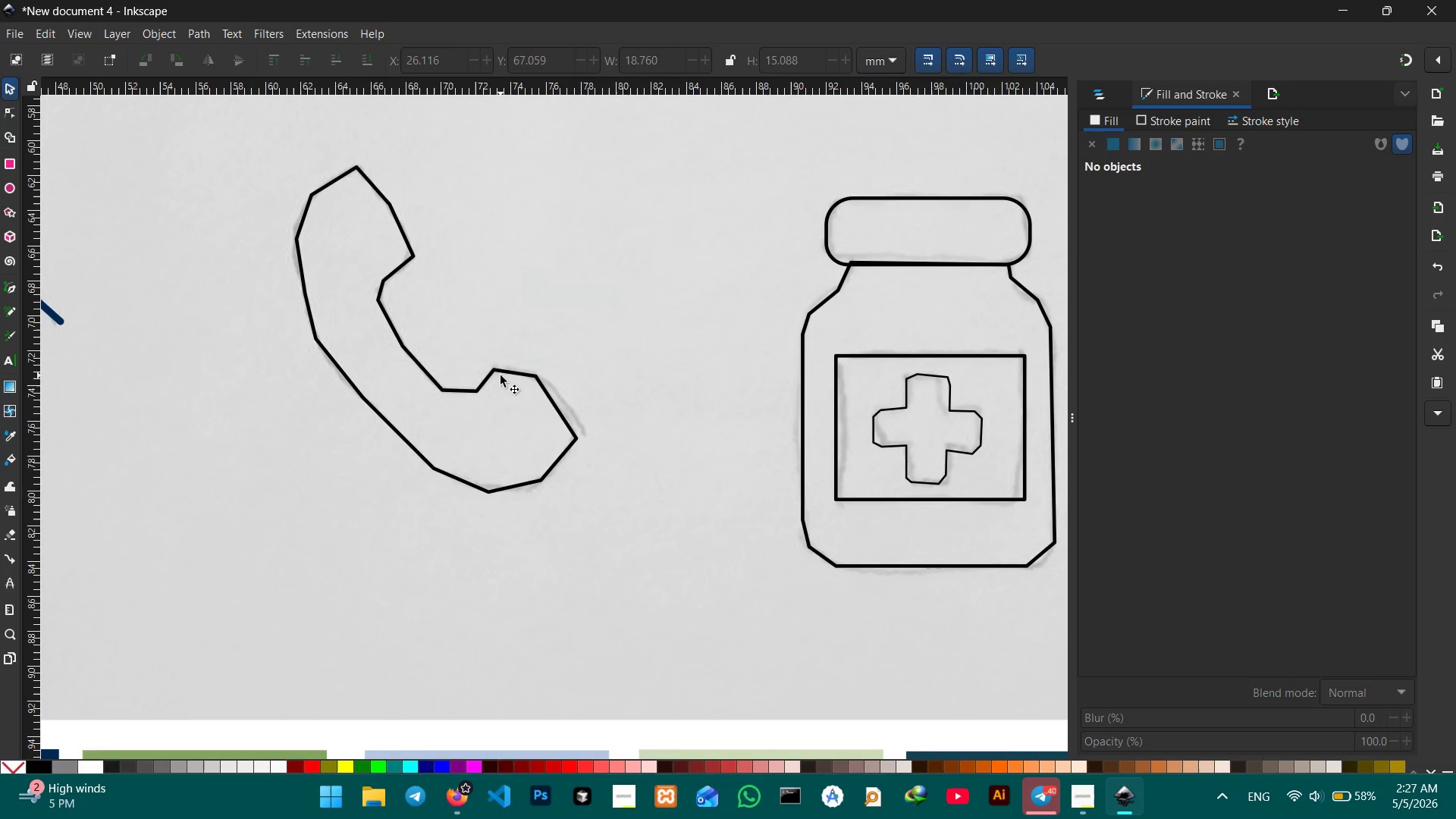 
left_click([506, 372])
 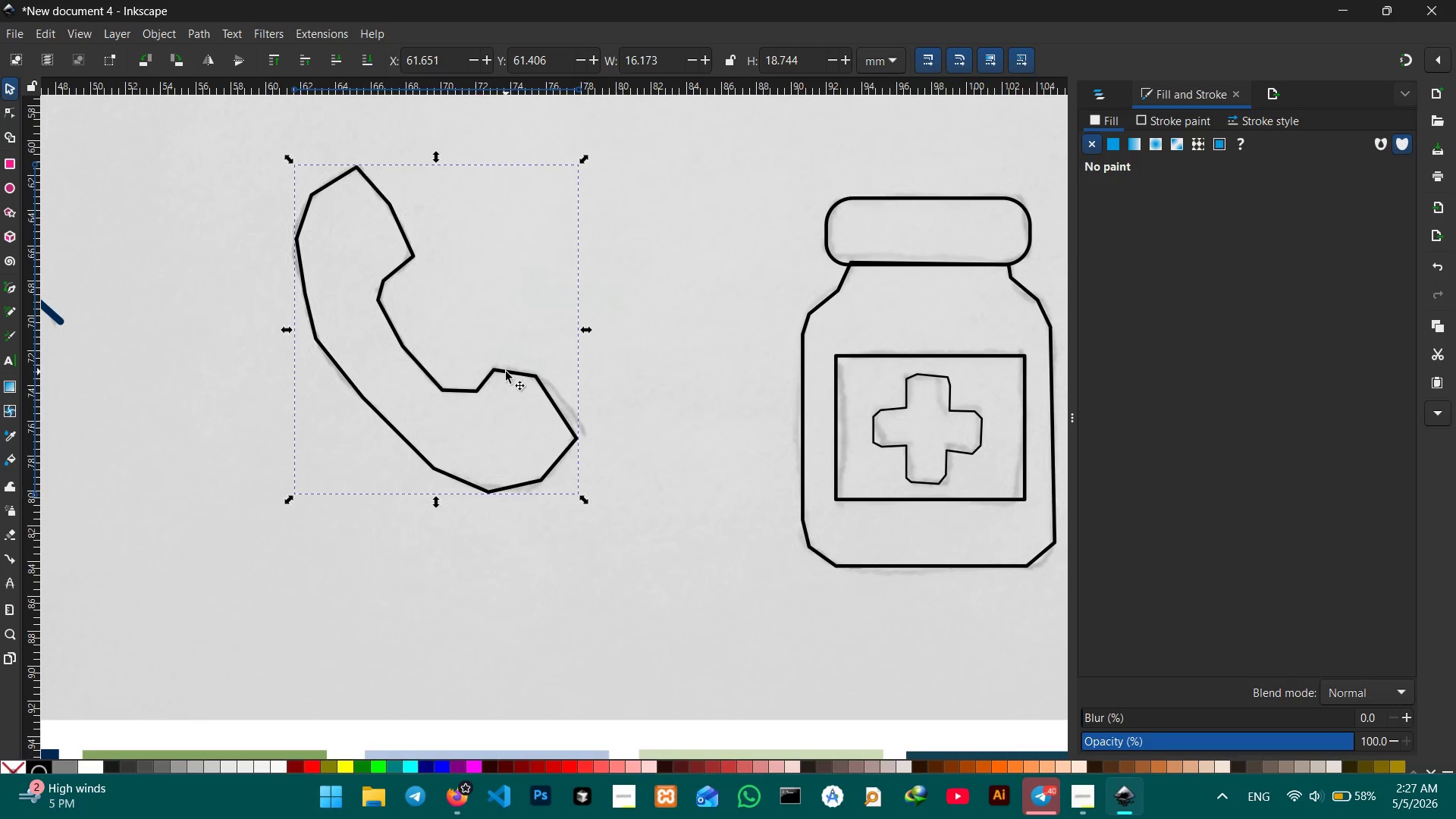 
hold_key(key=ControlLeft, duration=1.53)
scroll: coordinate [506, 372], scroll_direction: up, amount: 2.0
 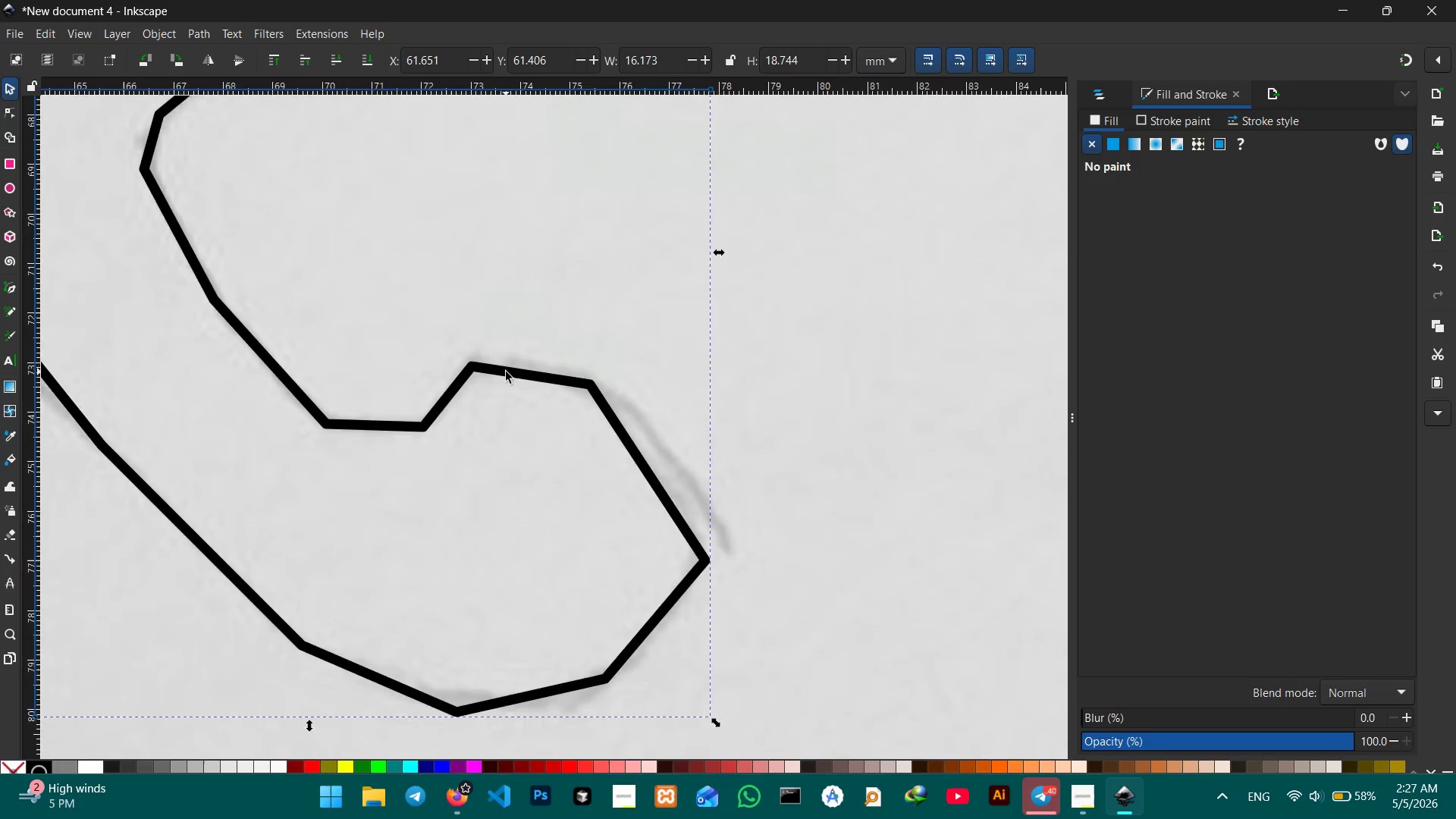 
scroll: coordinate [506, 372], scroll_direction: down, amount: 1.0
 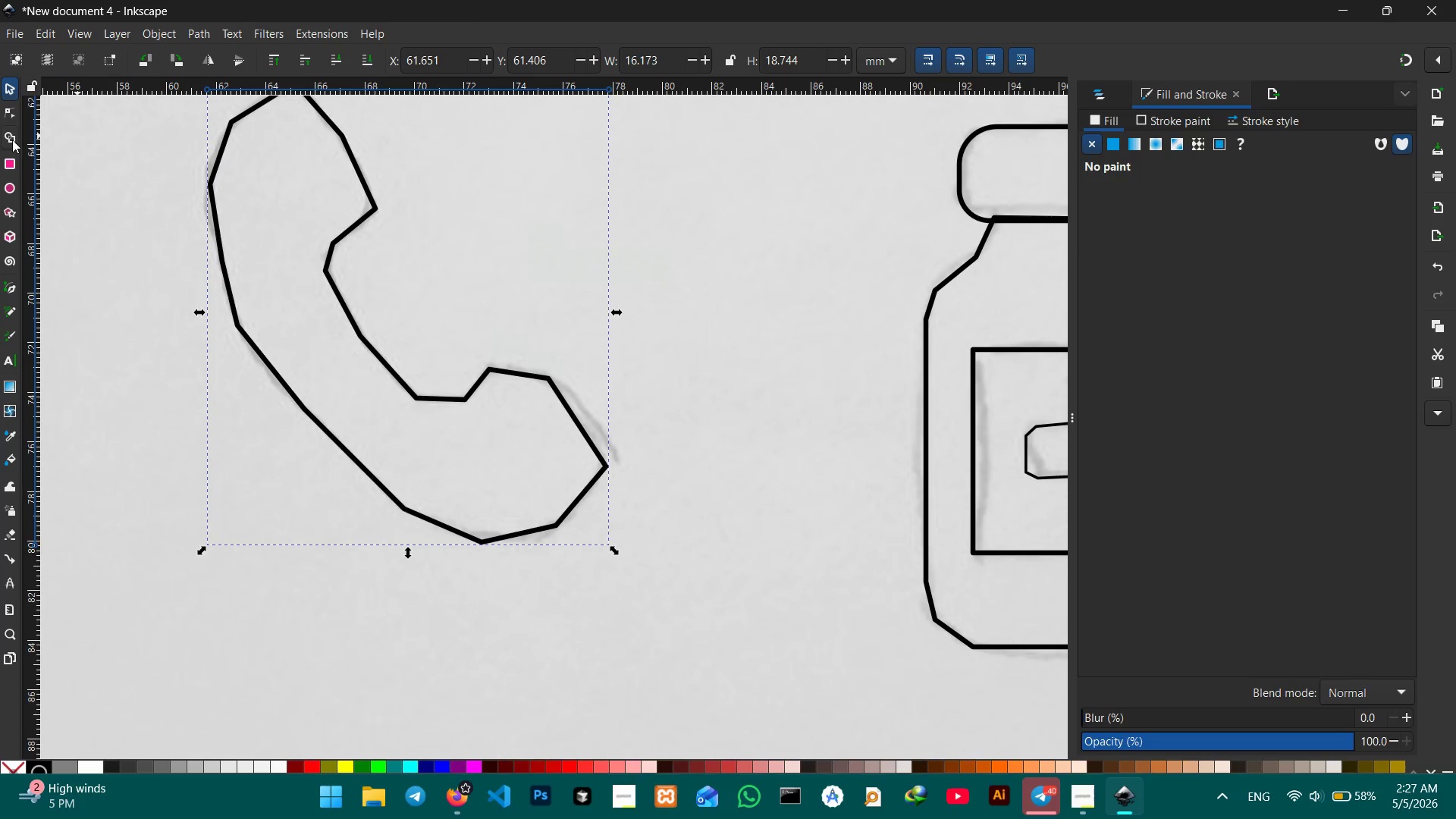 
left_click([12, 122])
 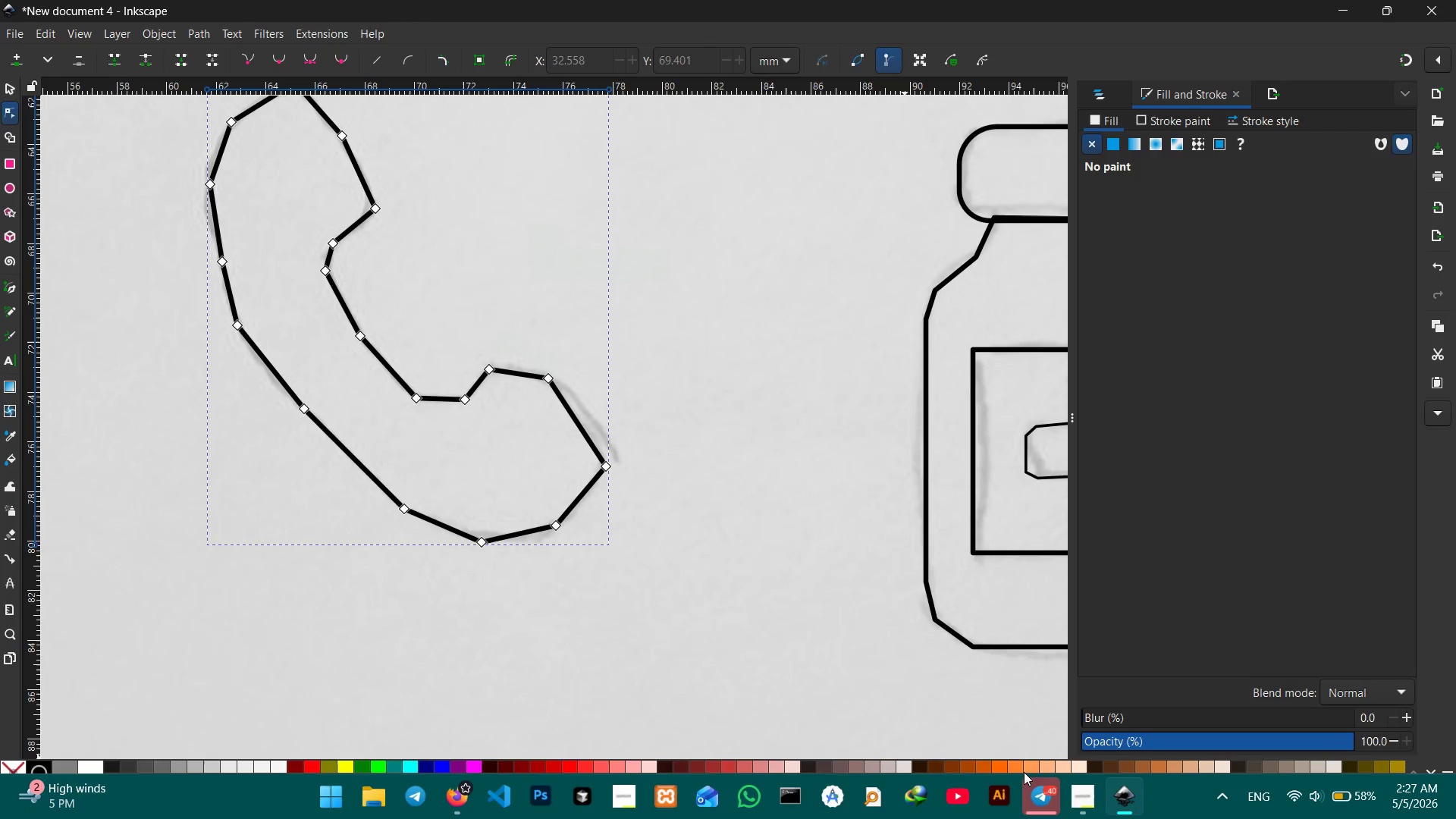 
left_click([1075, 786])